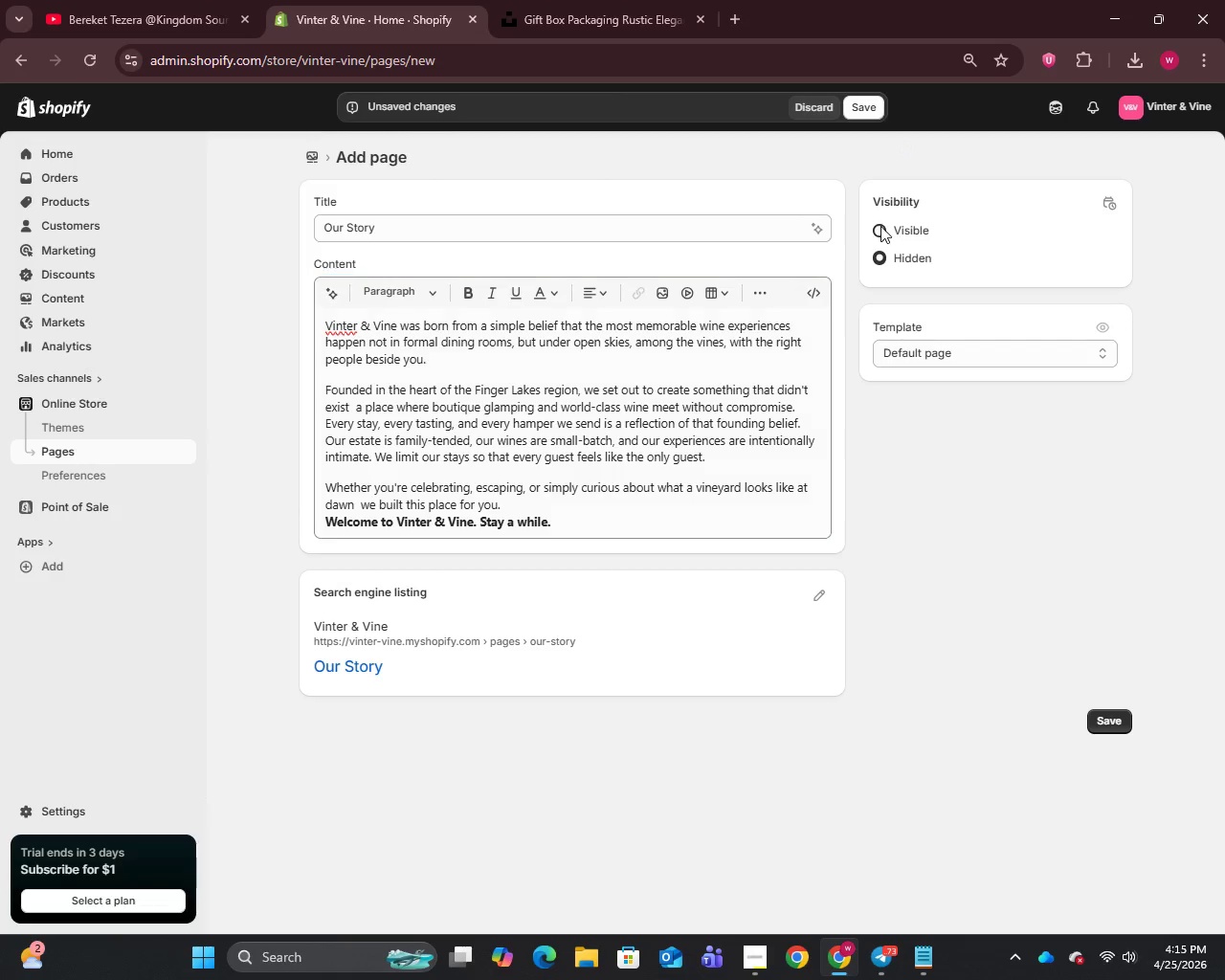 
left_click([864, 102])
 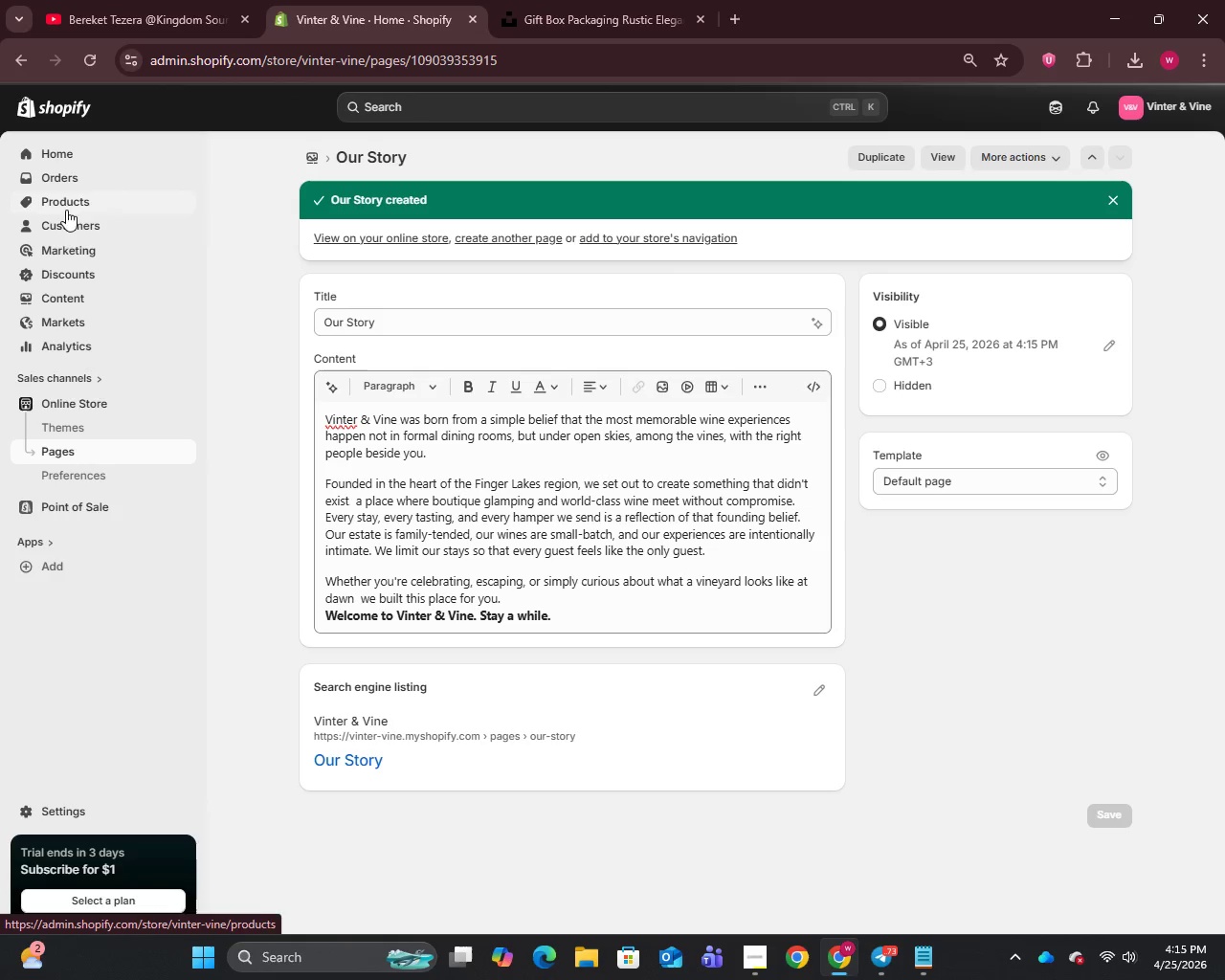 
left_click([50, 454])
 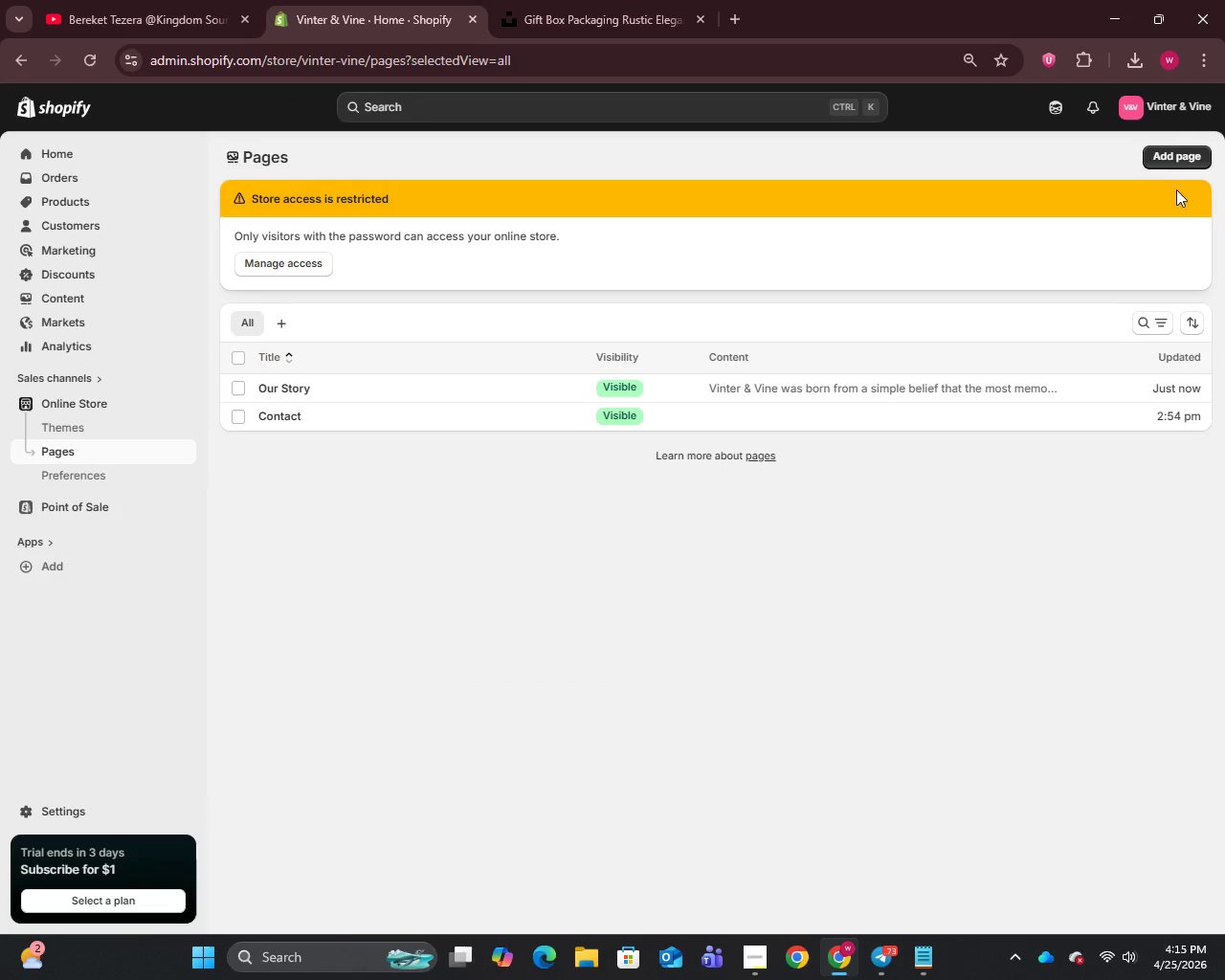 
left_click([1185, 162])
 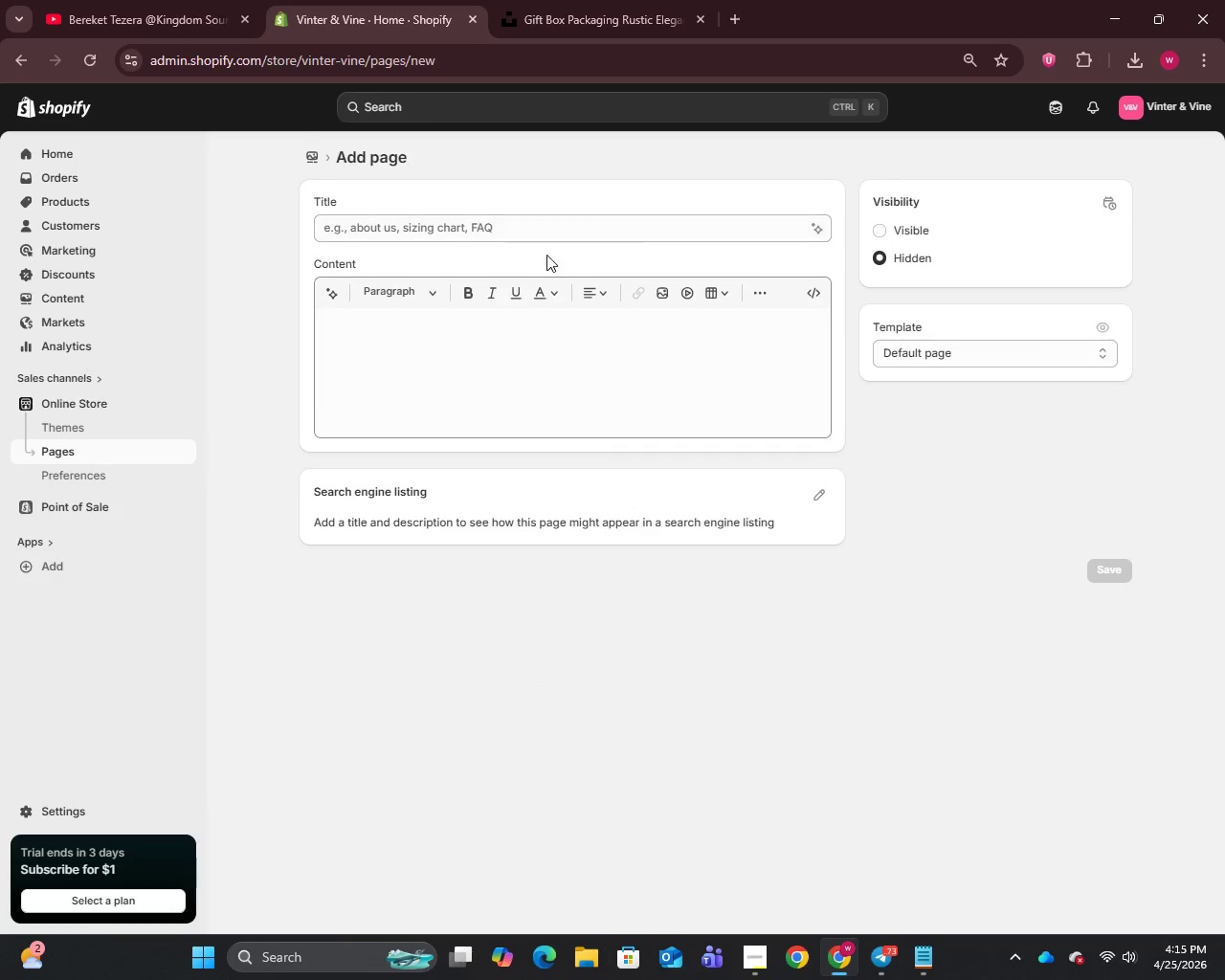 
left_click([462, 227])
 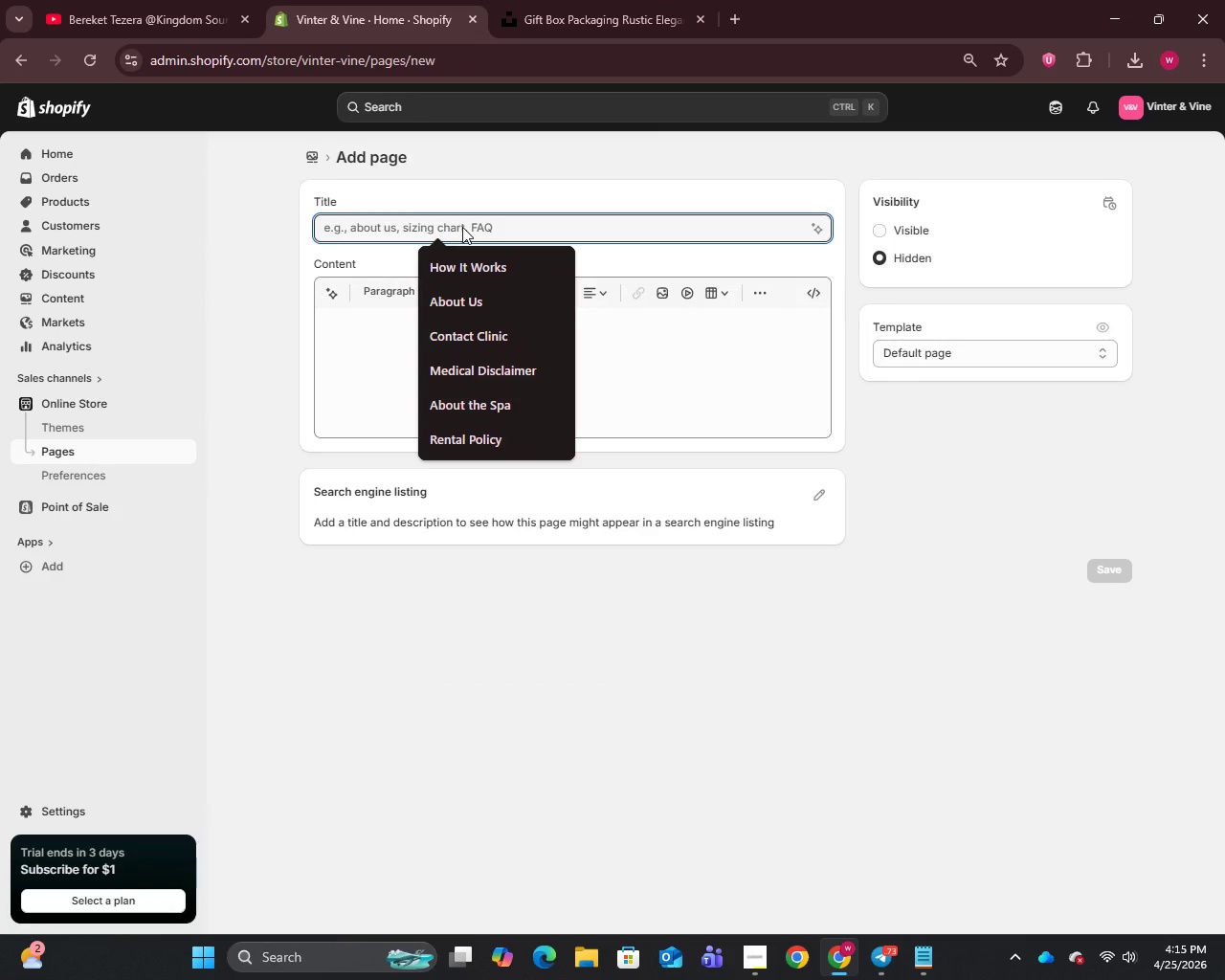 
type(Booking FAQ)
 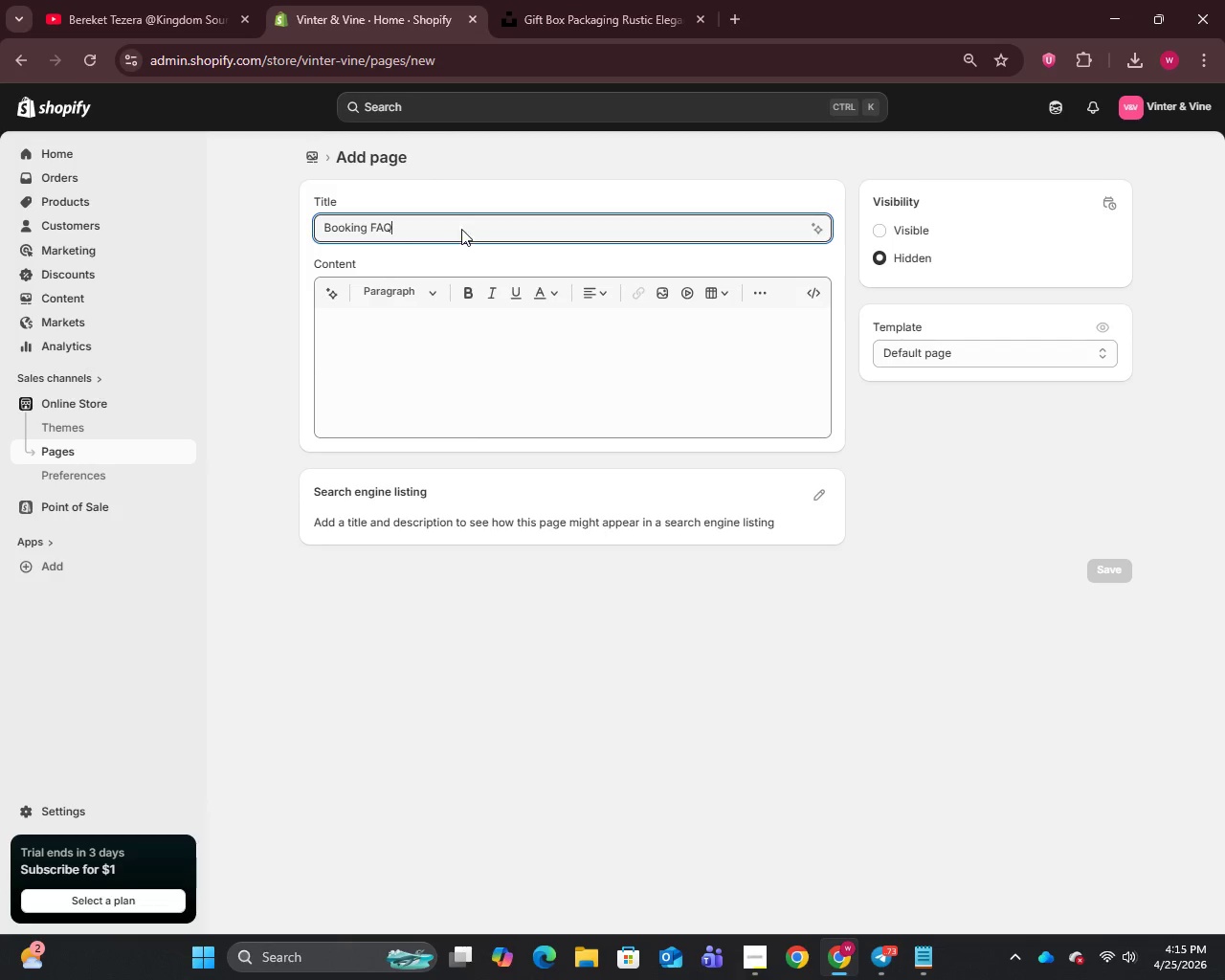 
left_click([428, 355])
 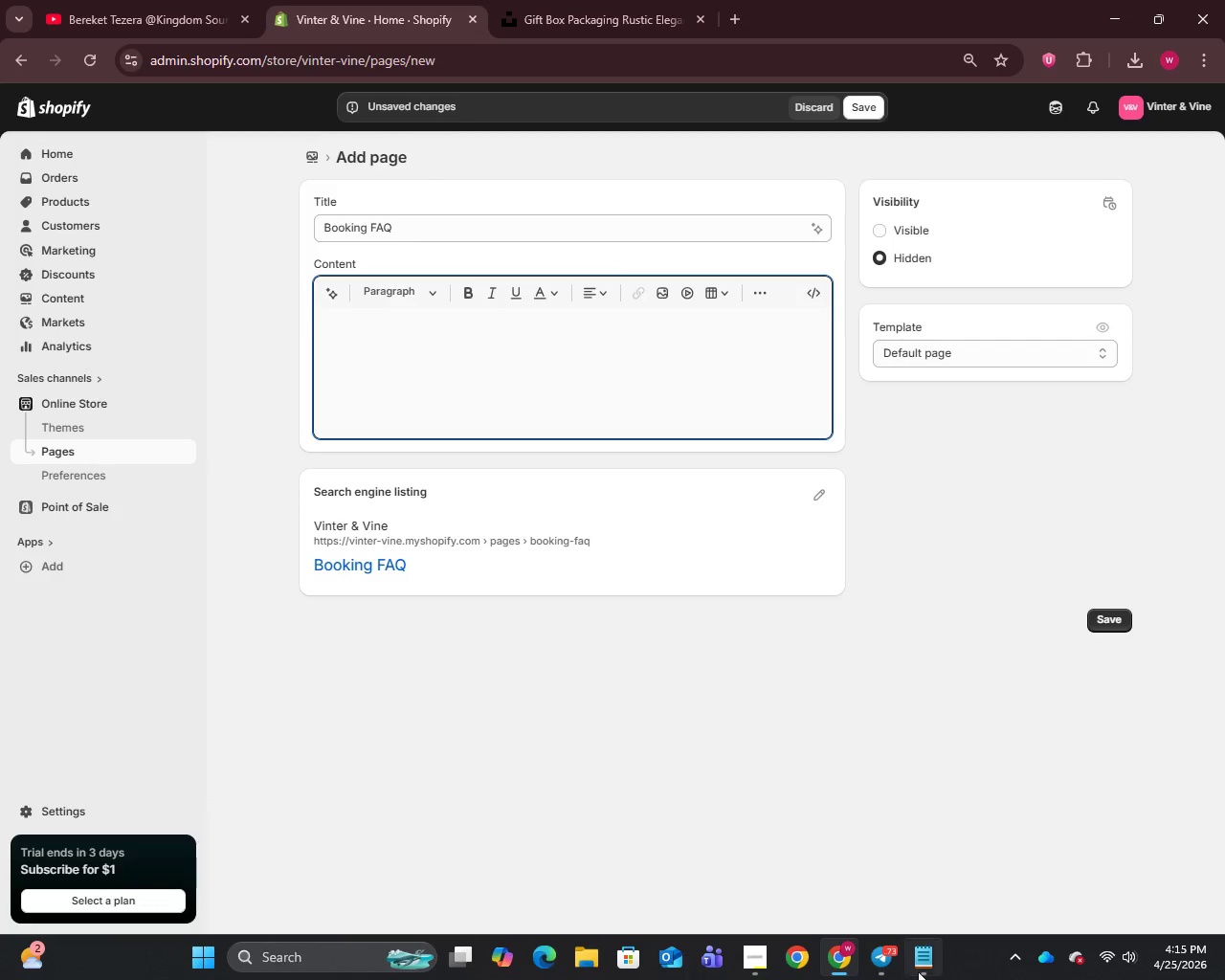 
left_click([923, 959])
 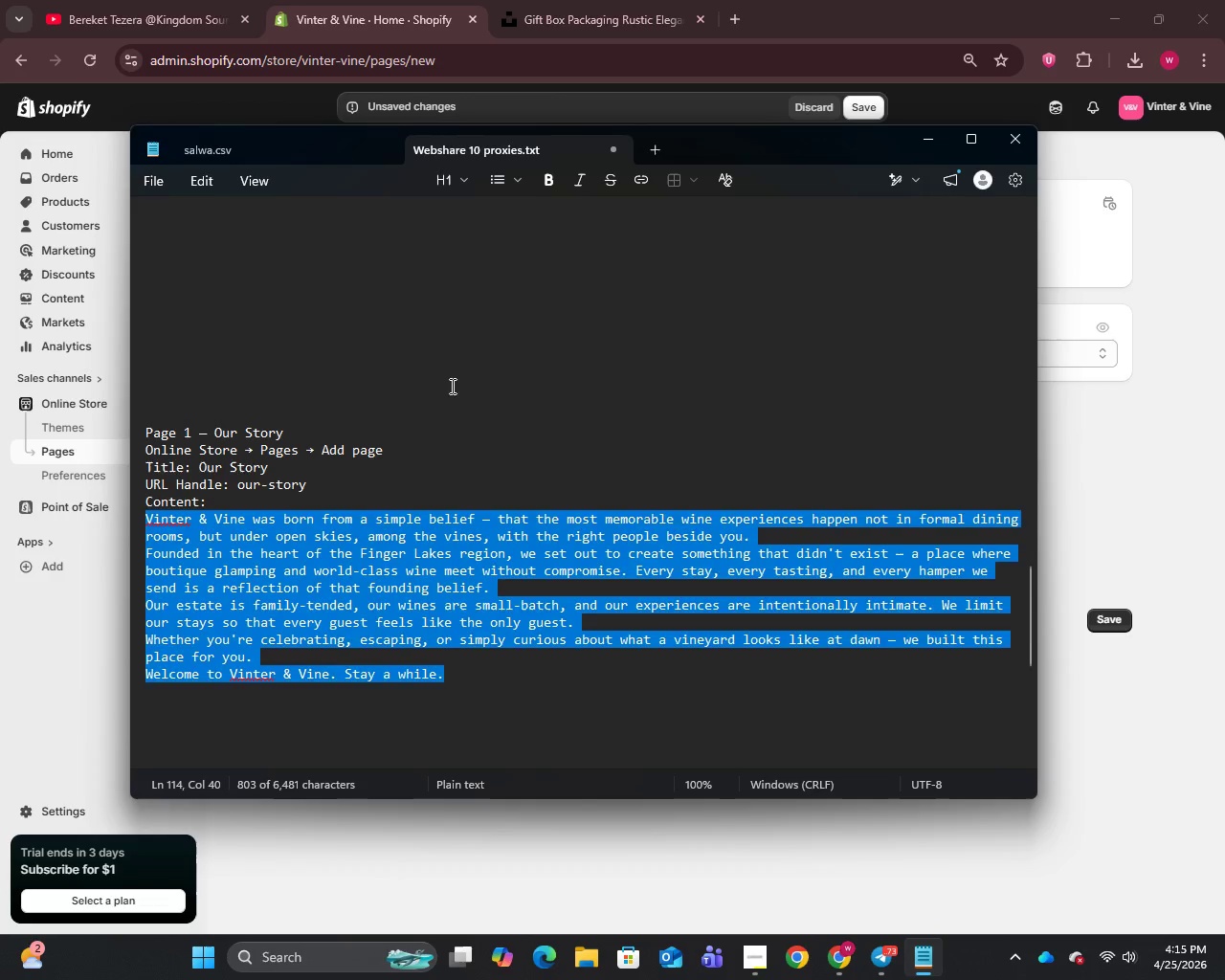 
scroll: coordinate [450, 385], scroll_direction: down, amount: 9.0
 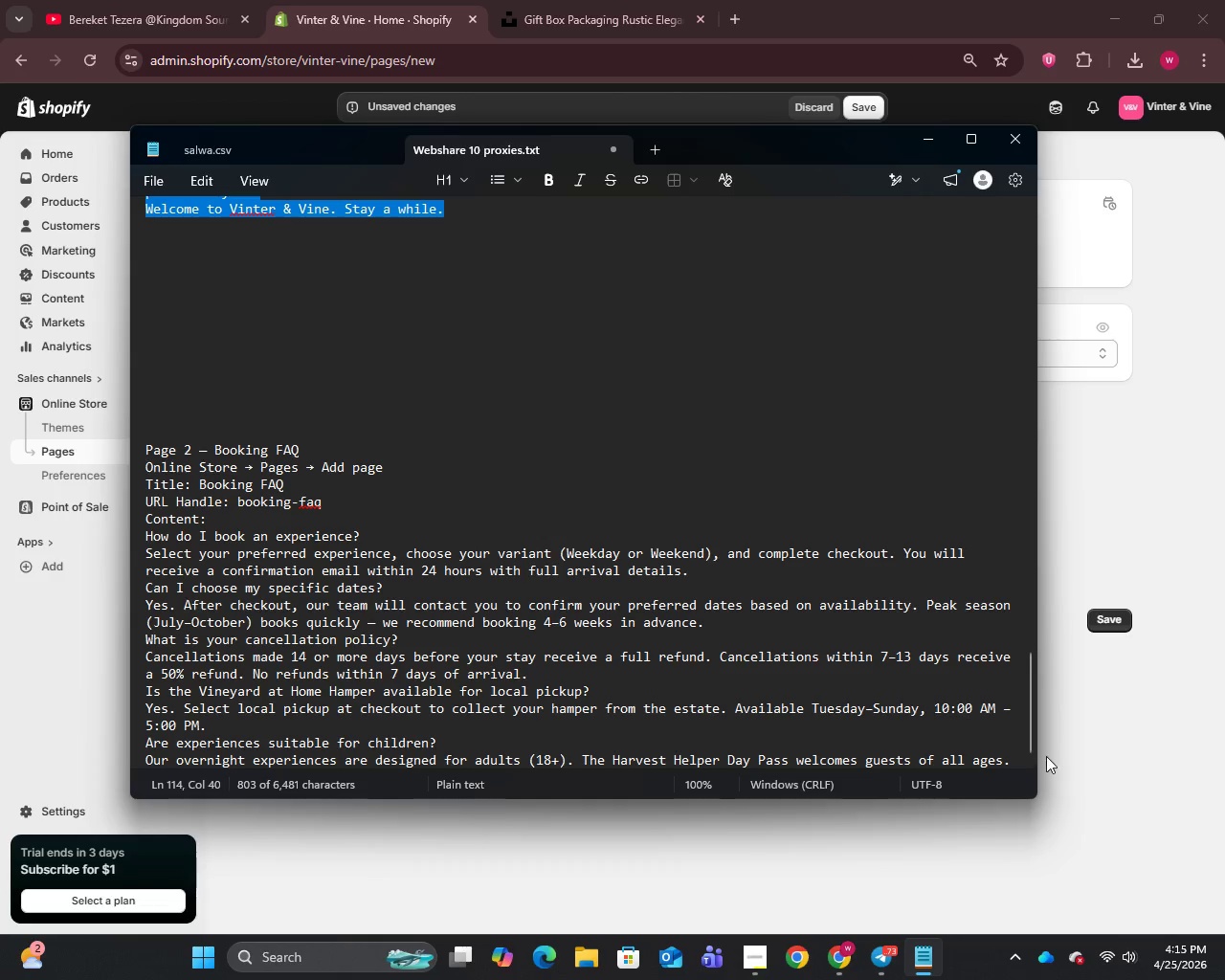 
left_click_drag(start_coordinate=[1012, 763], to_coordinate=[144, 542])
 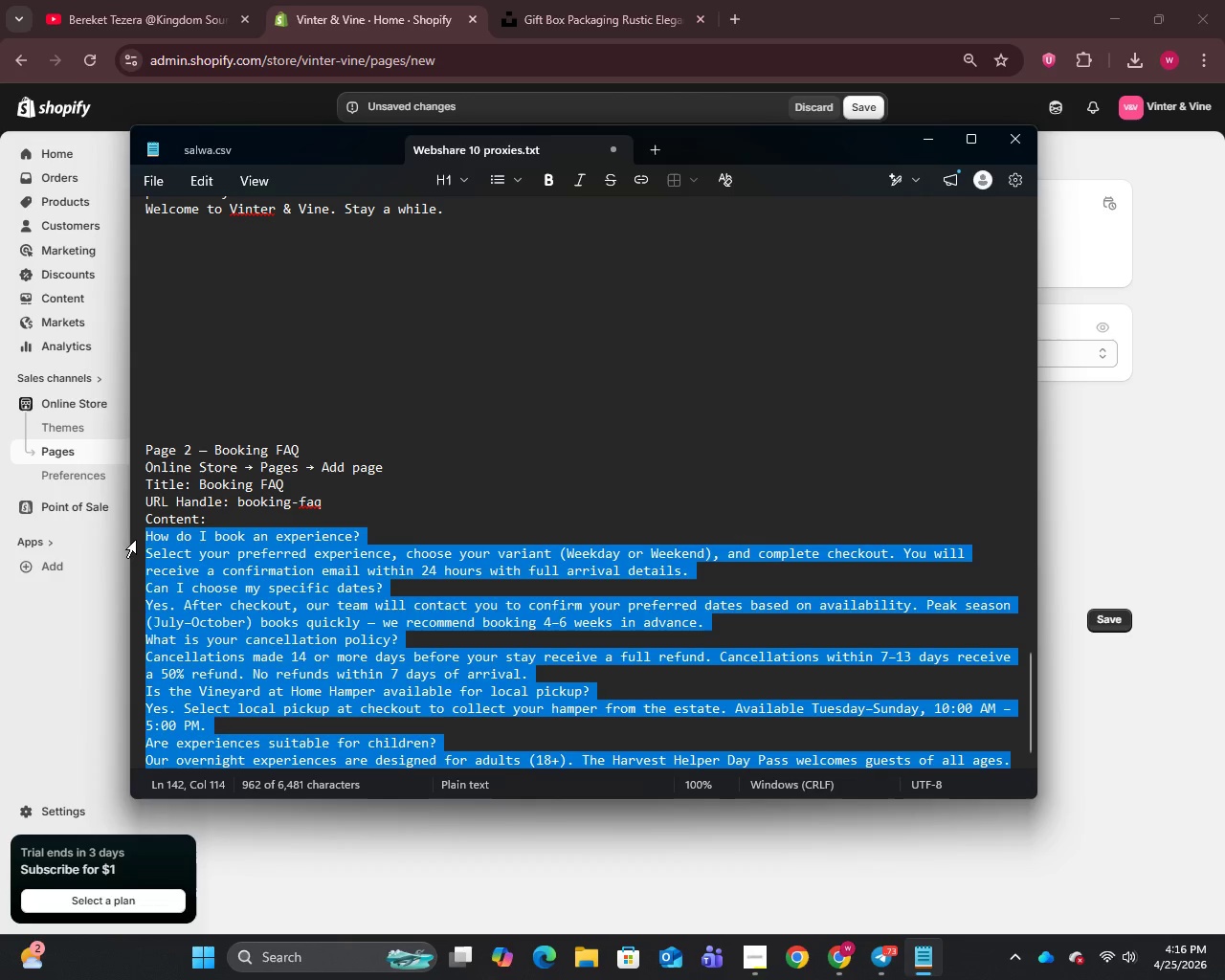 
key(Control+C)
 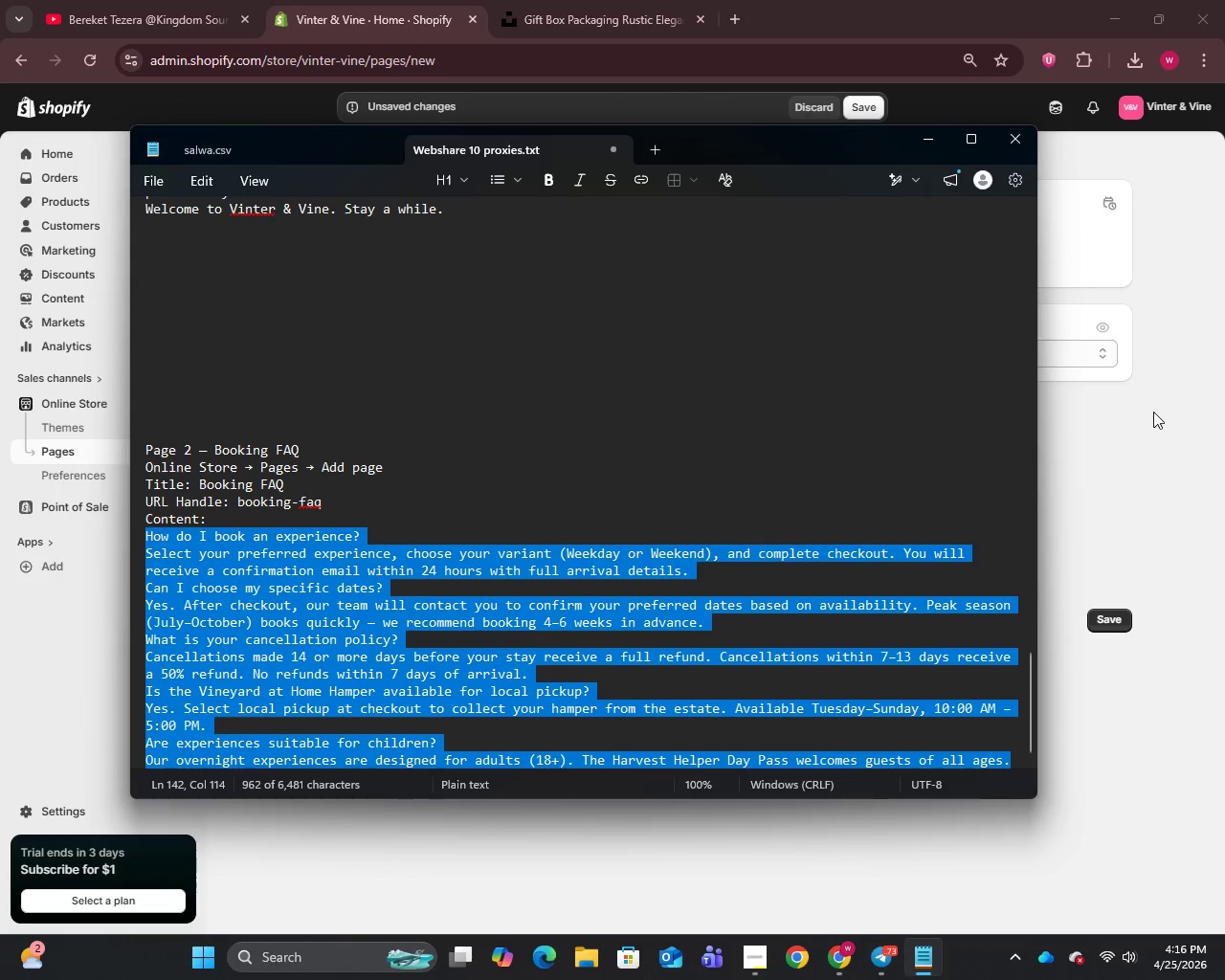 
left_click([1152, 417])
 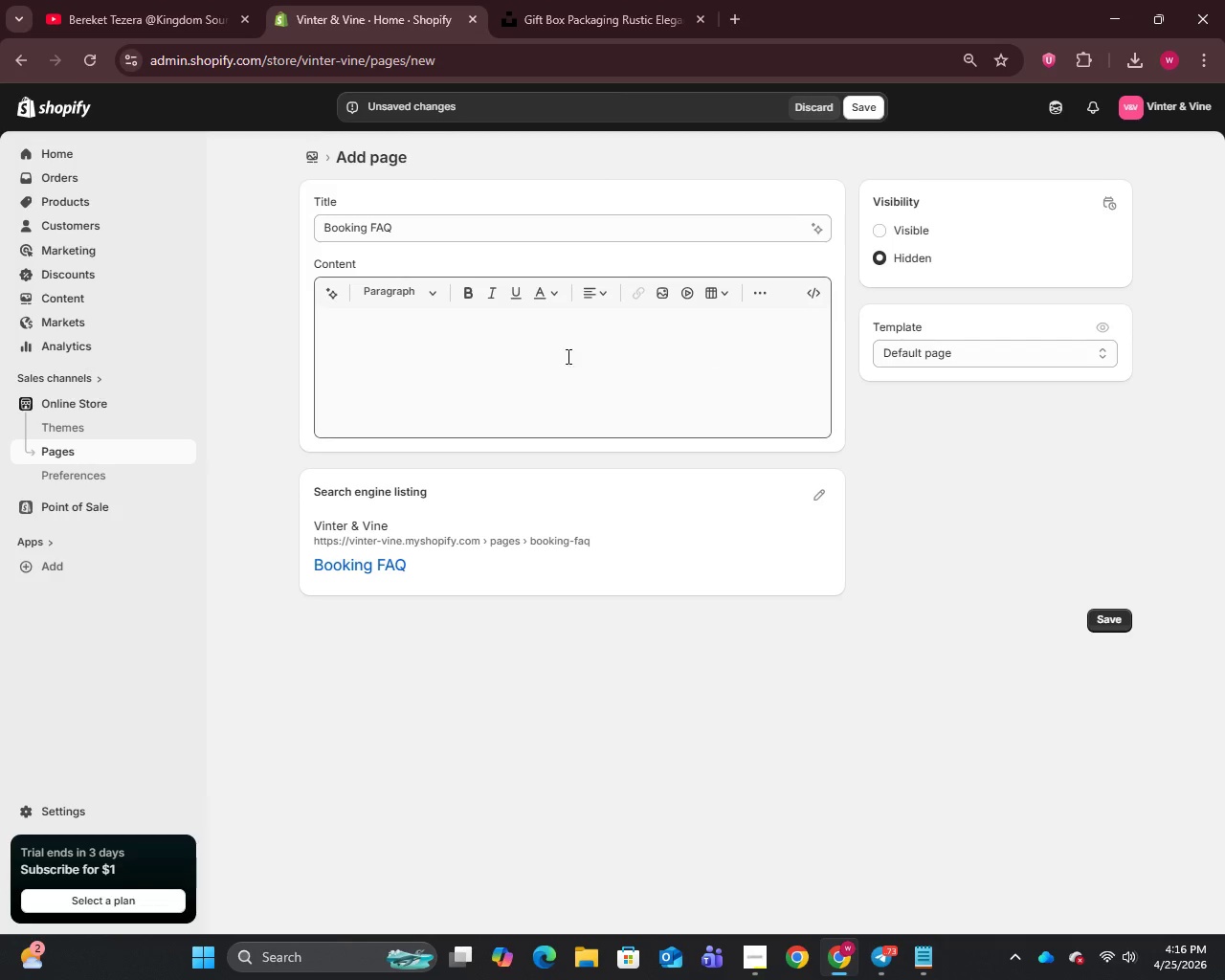 
left_click([453, 387])
 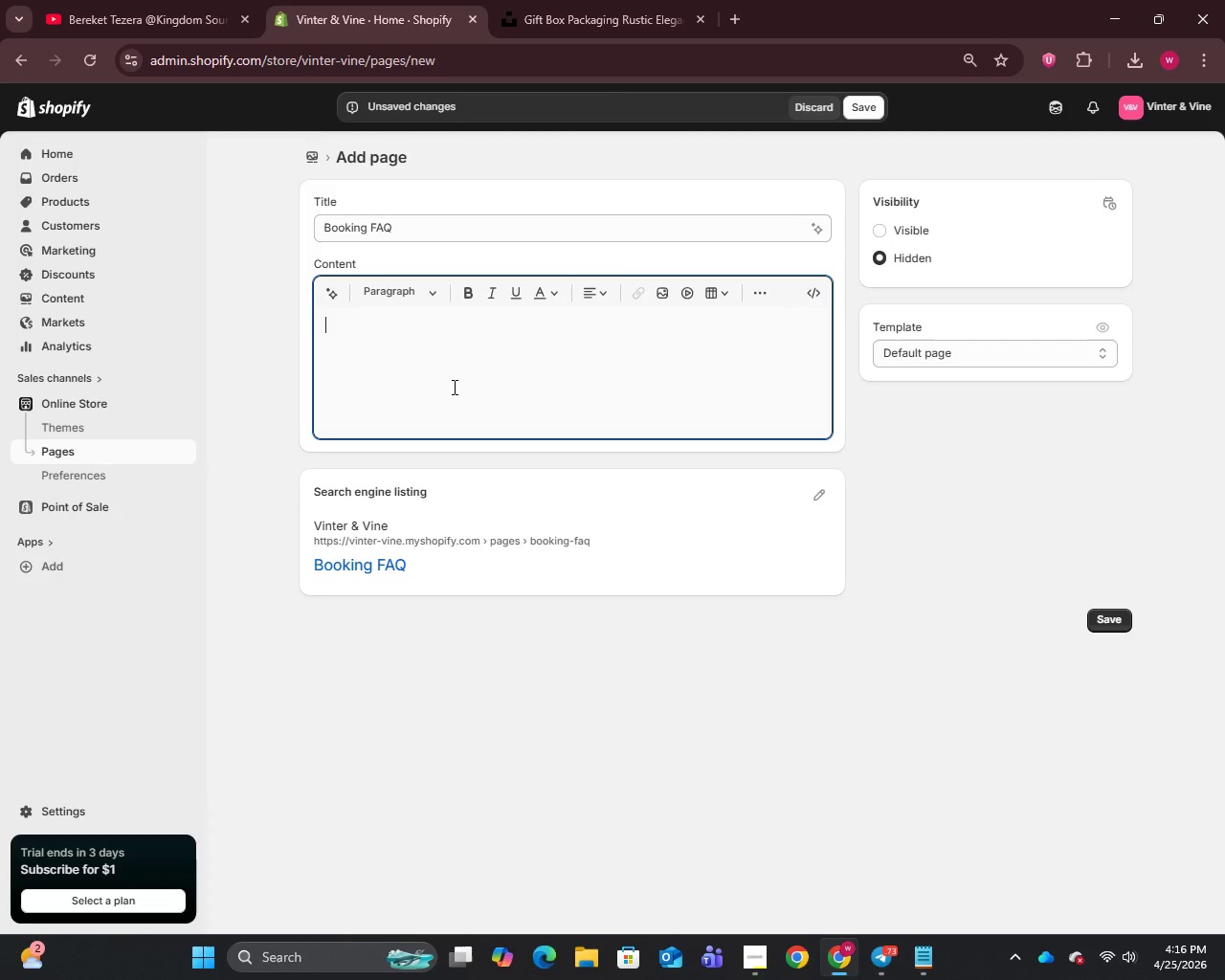 
key(Control+V)
 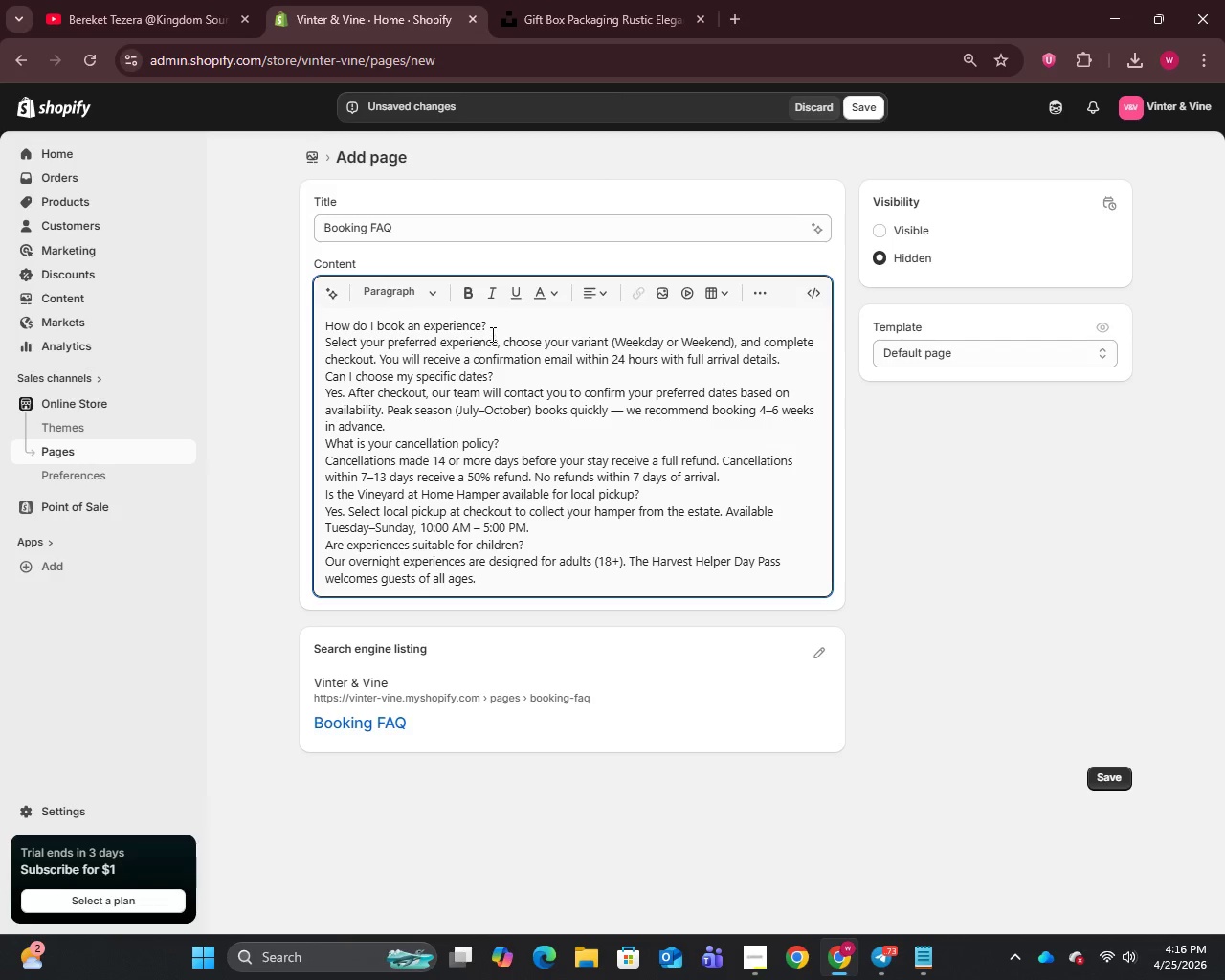 
left_click_drag(start_coordinate=[491, 324], to_coordinate=[320, 329])
 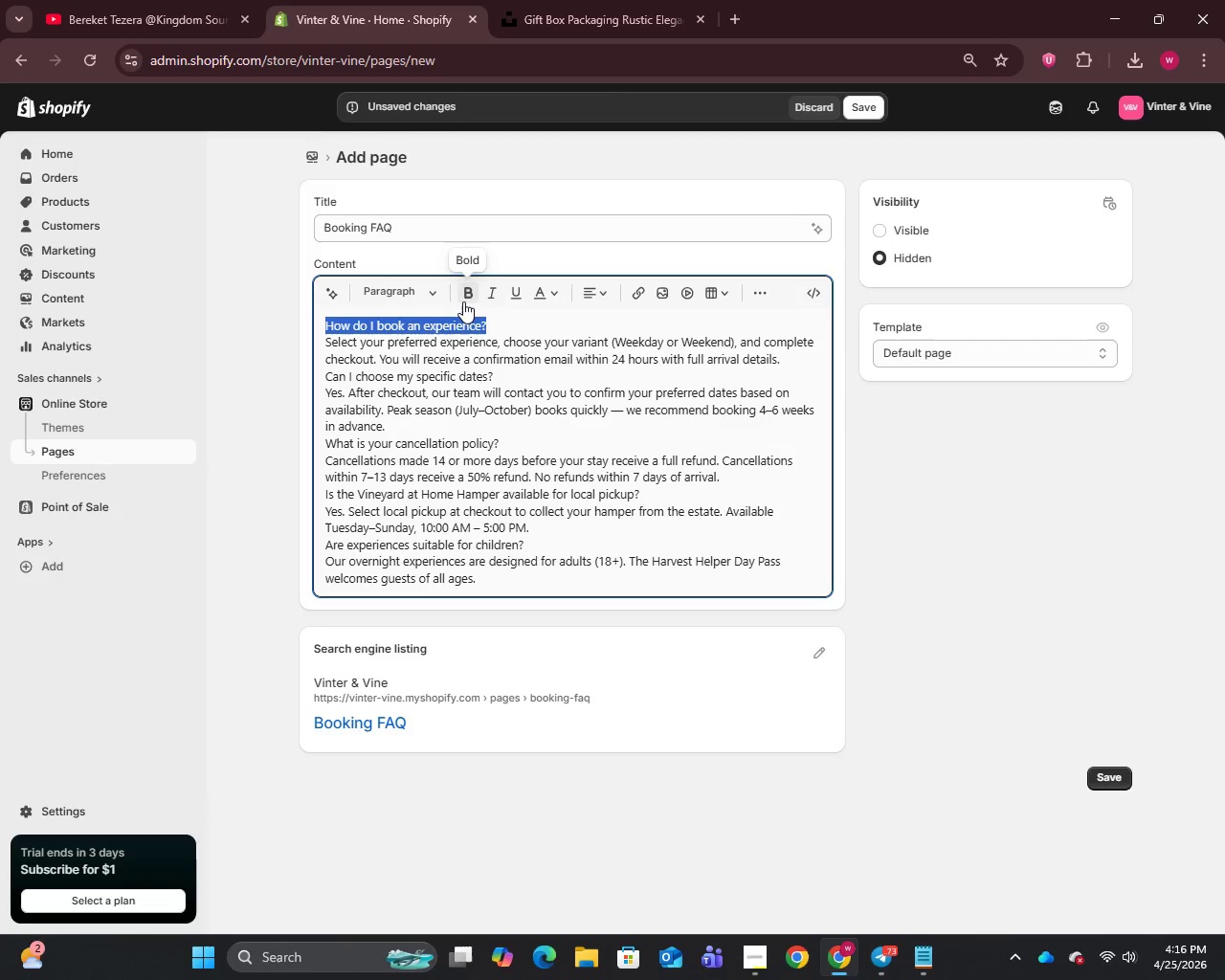 
left_click([465, 298])
 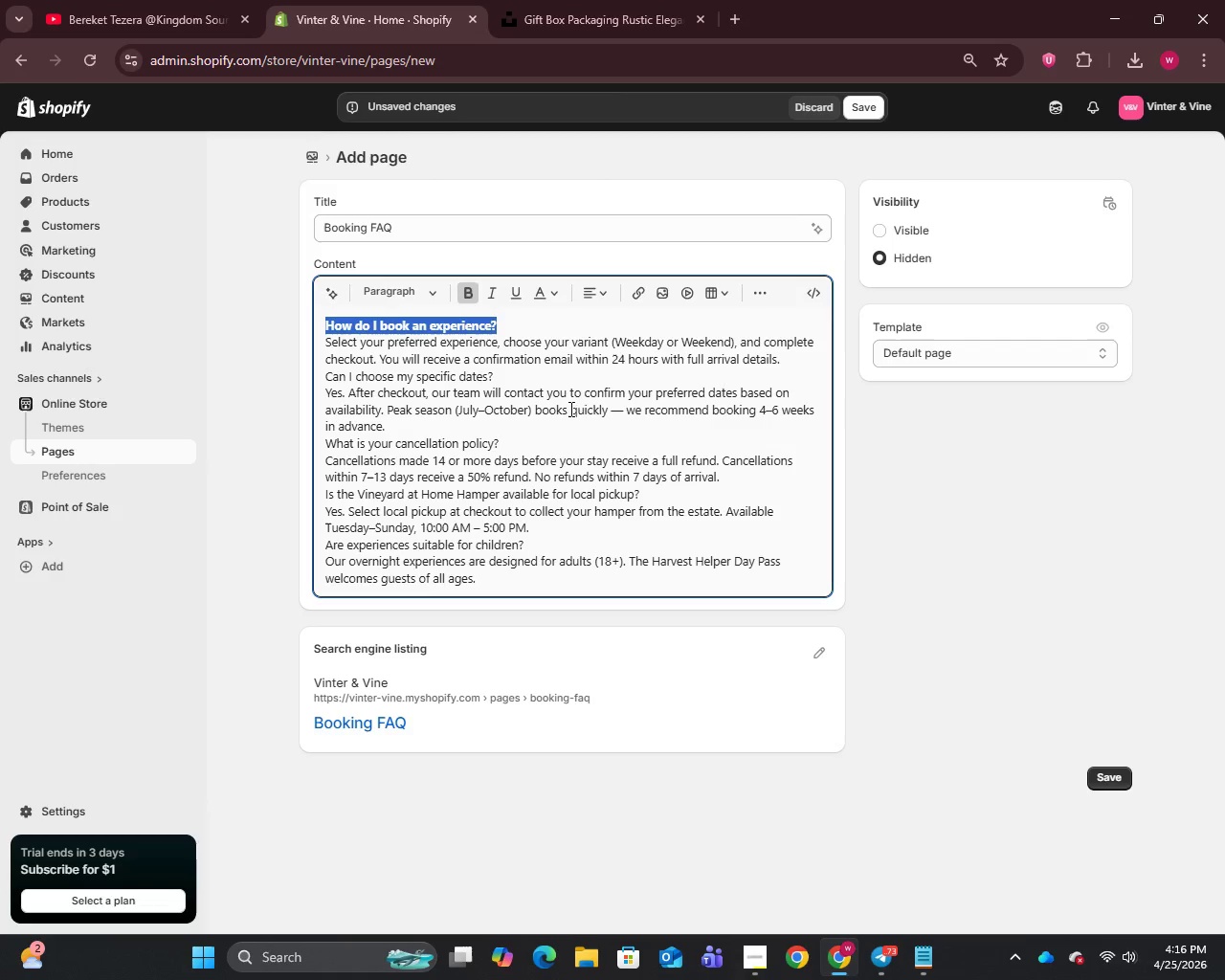 
left_click([623, 412])
 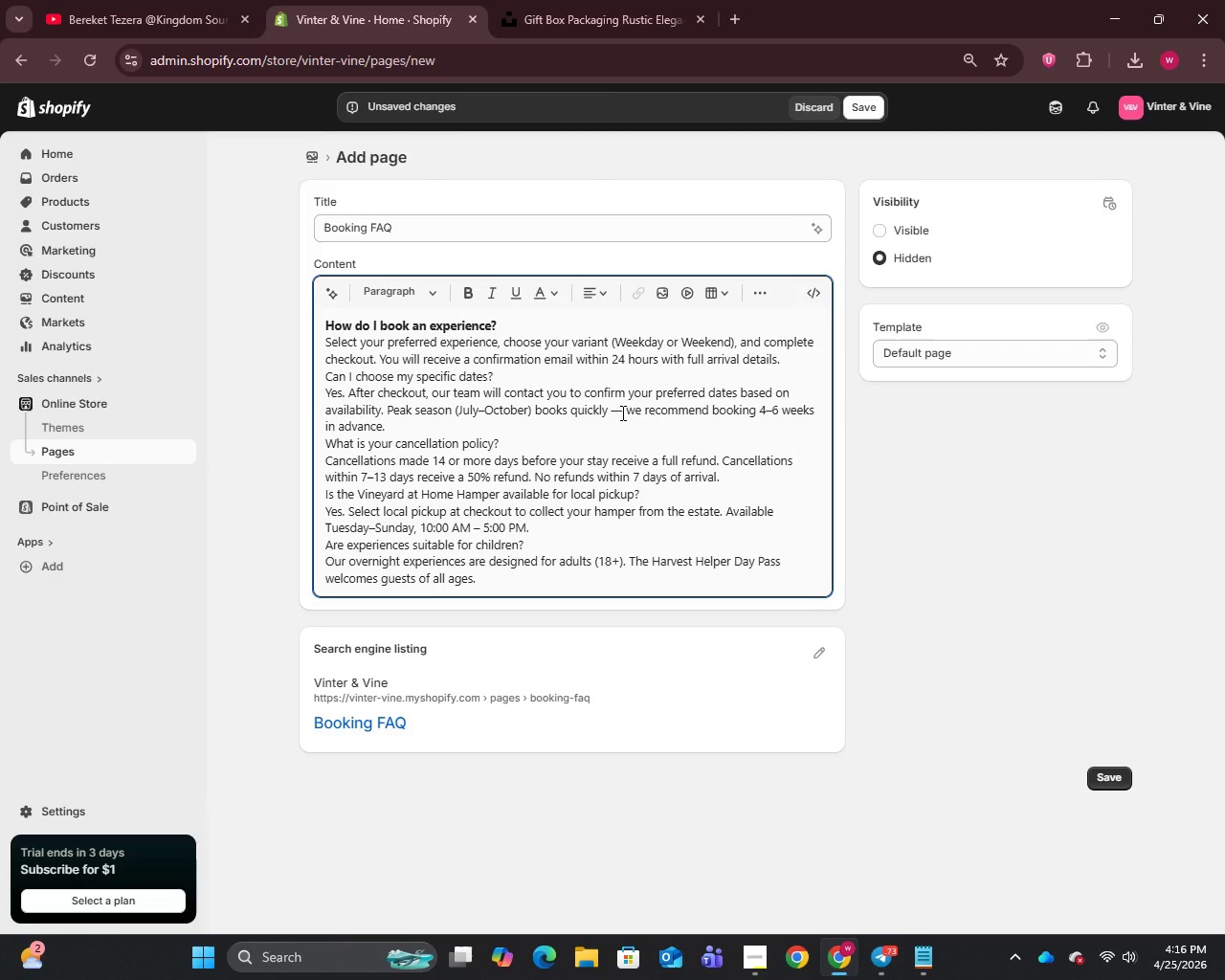 
key(Backspace)
 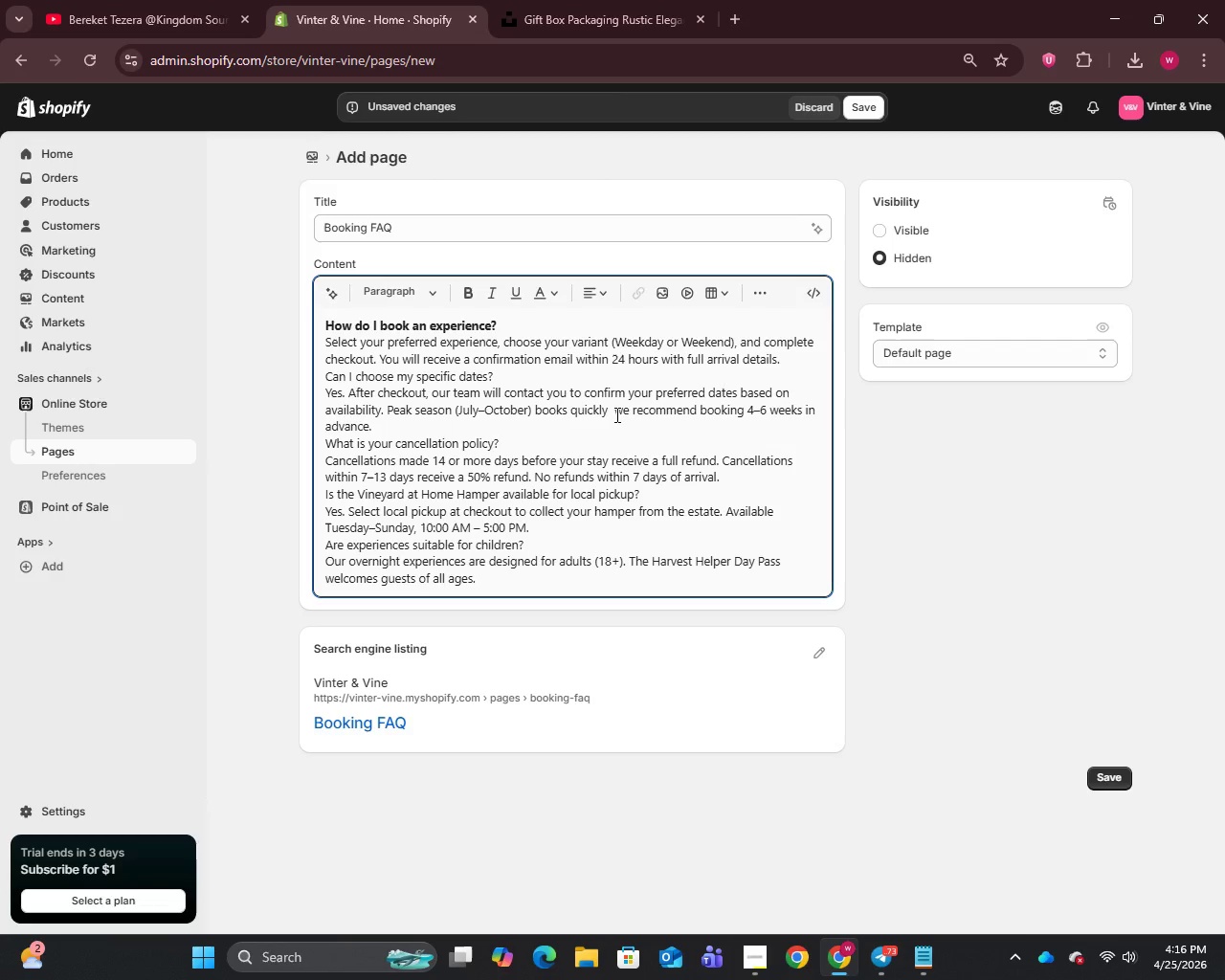 
key(Backspace)
 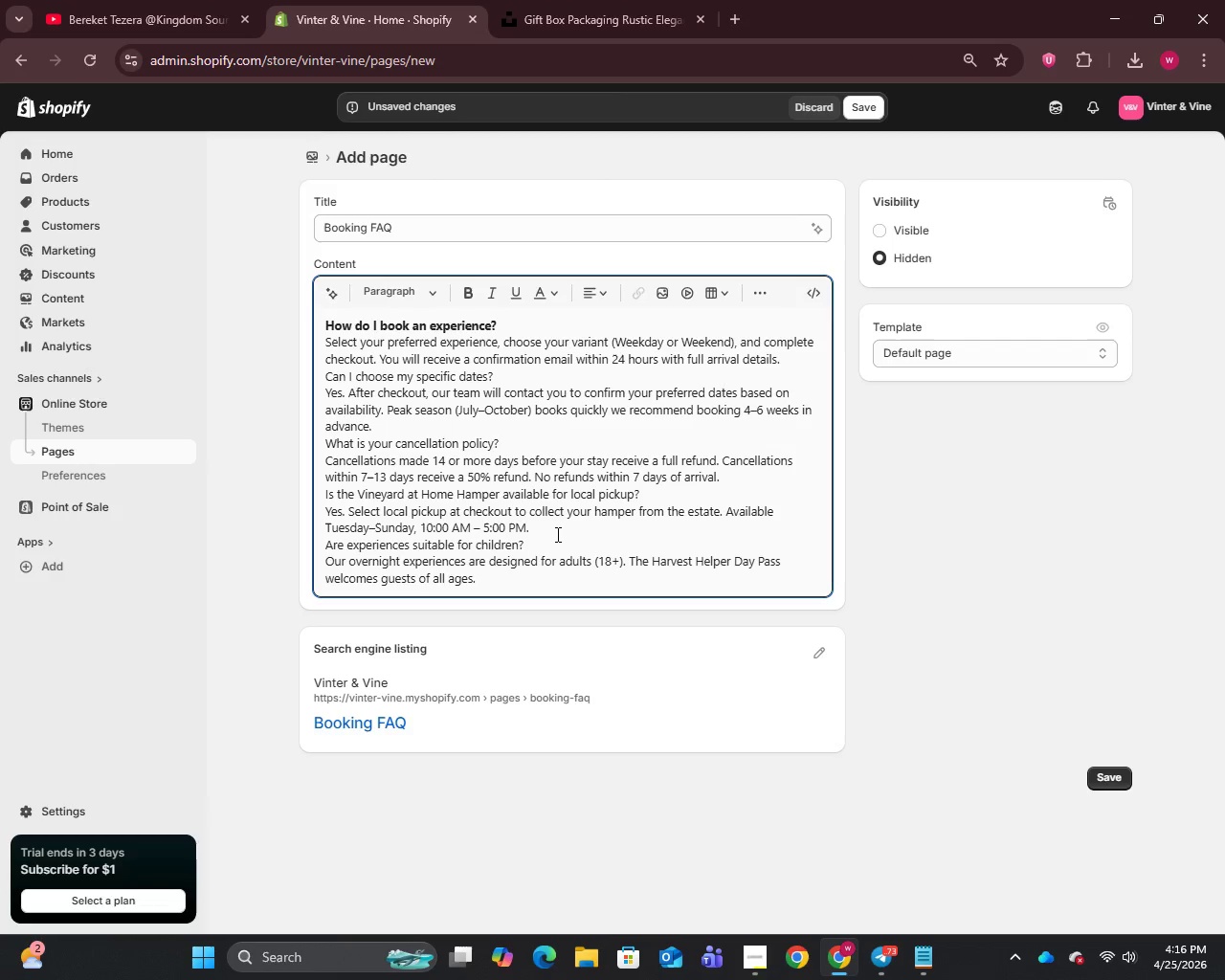 
wait(10.66)
 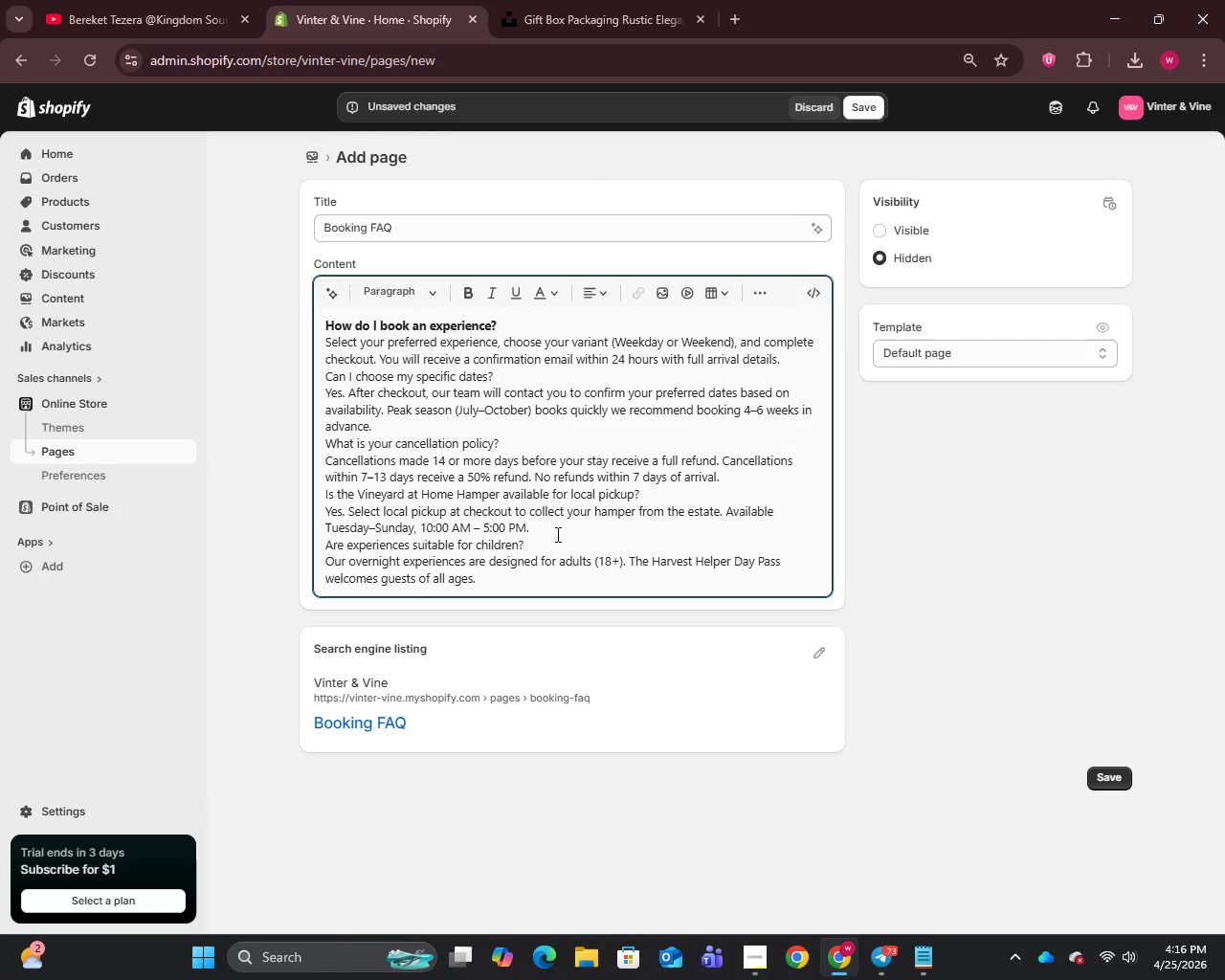 
left_click([782, 361])
 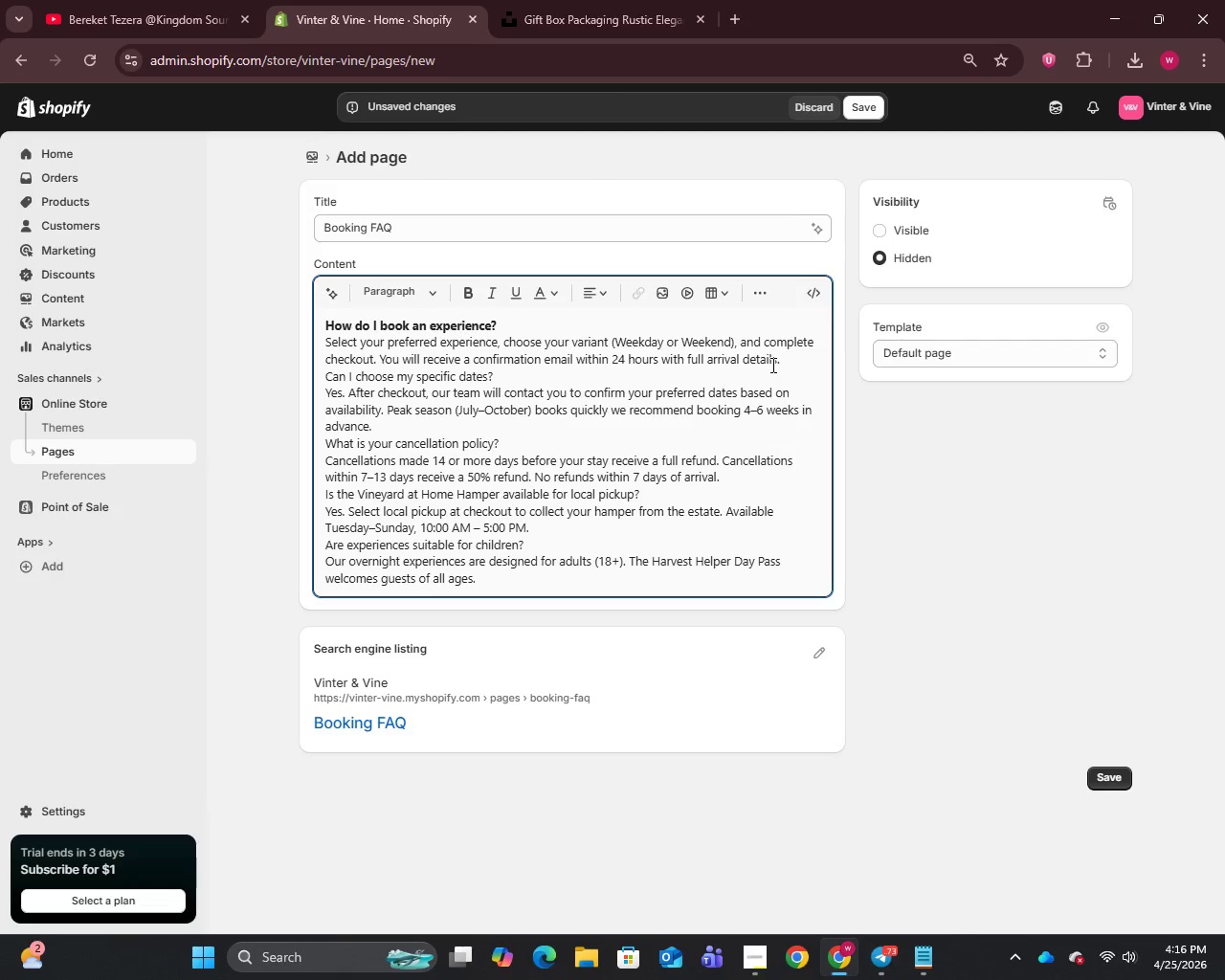 
key(Enter)
 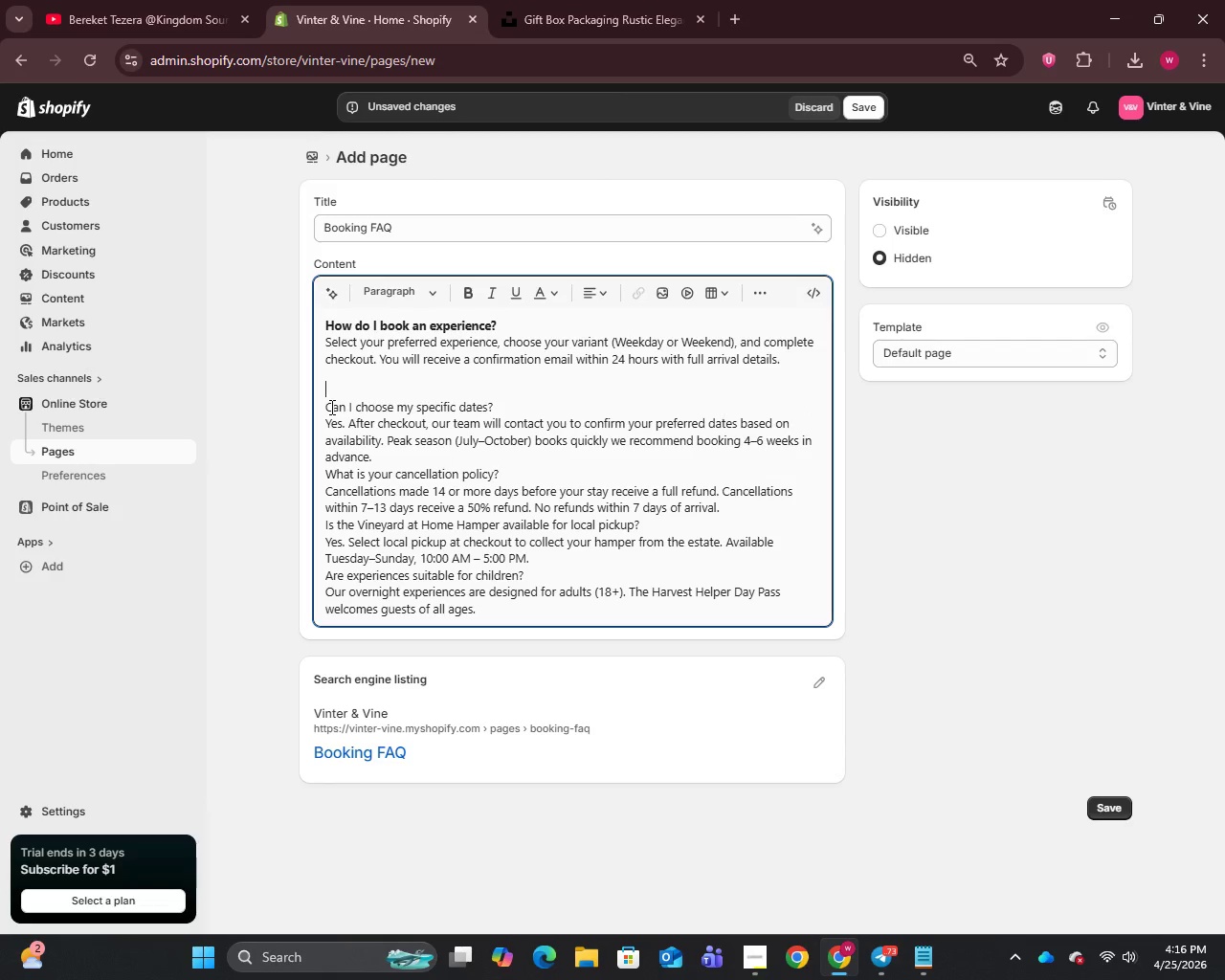 
left_click([323, 408])
 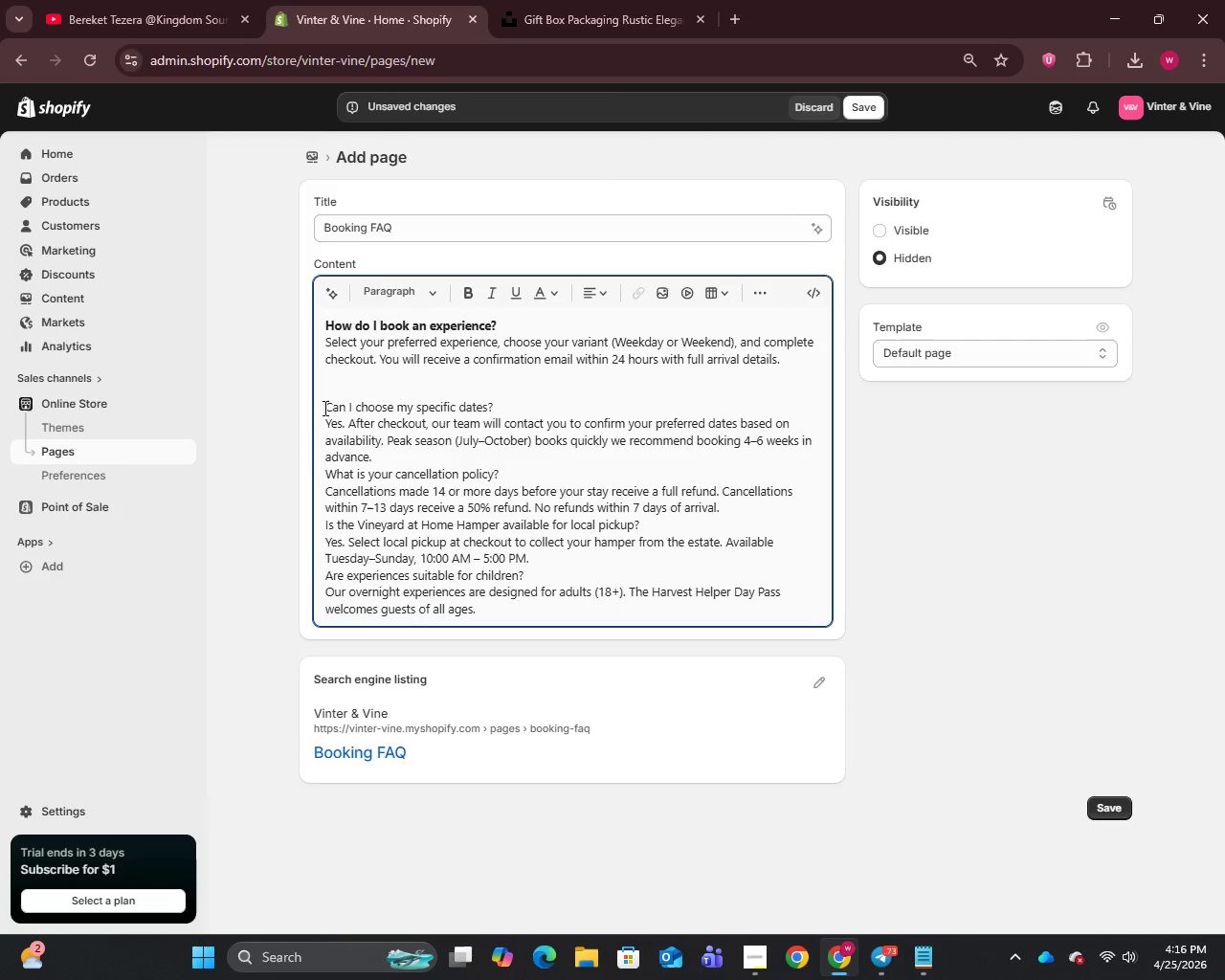 
key(Backspace)
 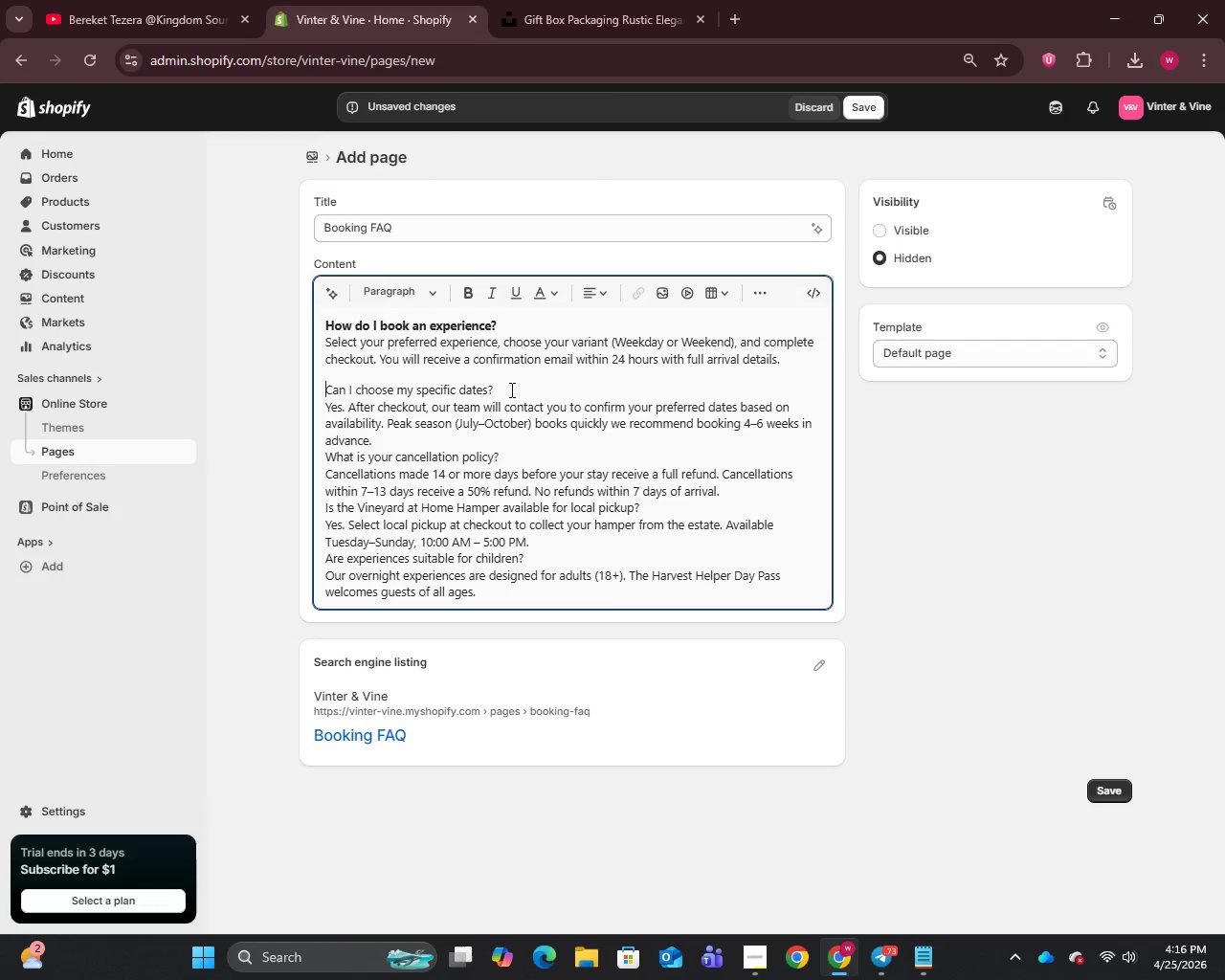 
left_click_drag(start_coordinate=[508, 390], to_coordinate=[325, 392])
 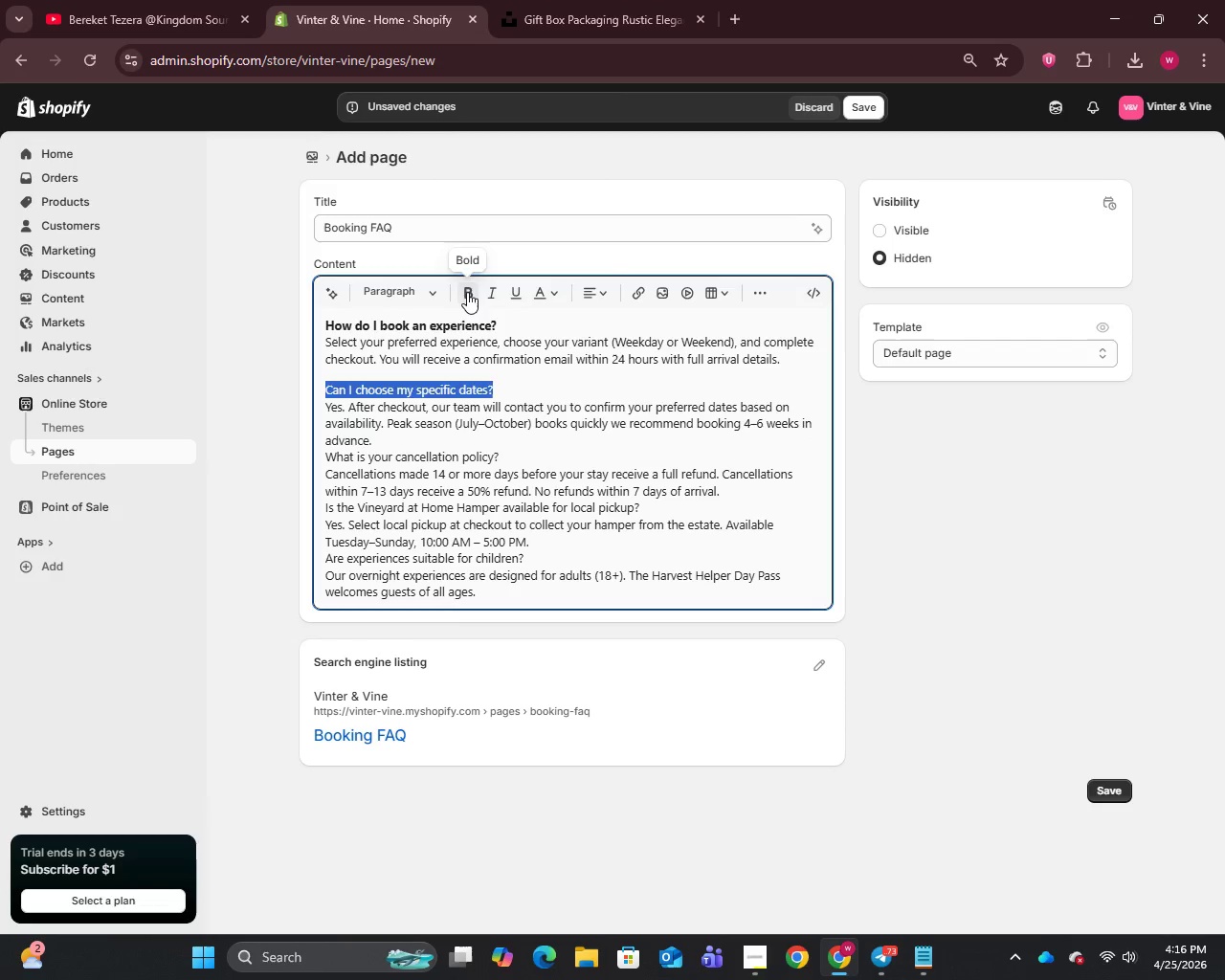 
left_click([469, 292])
 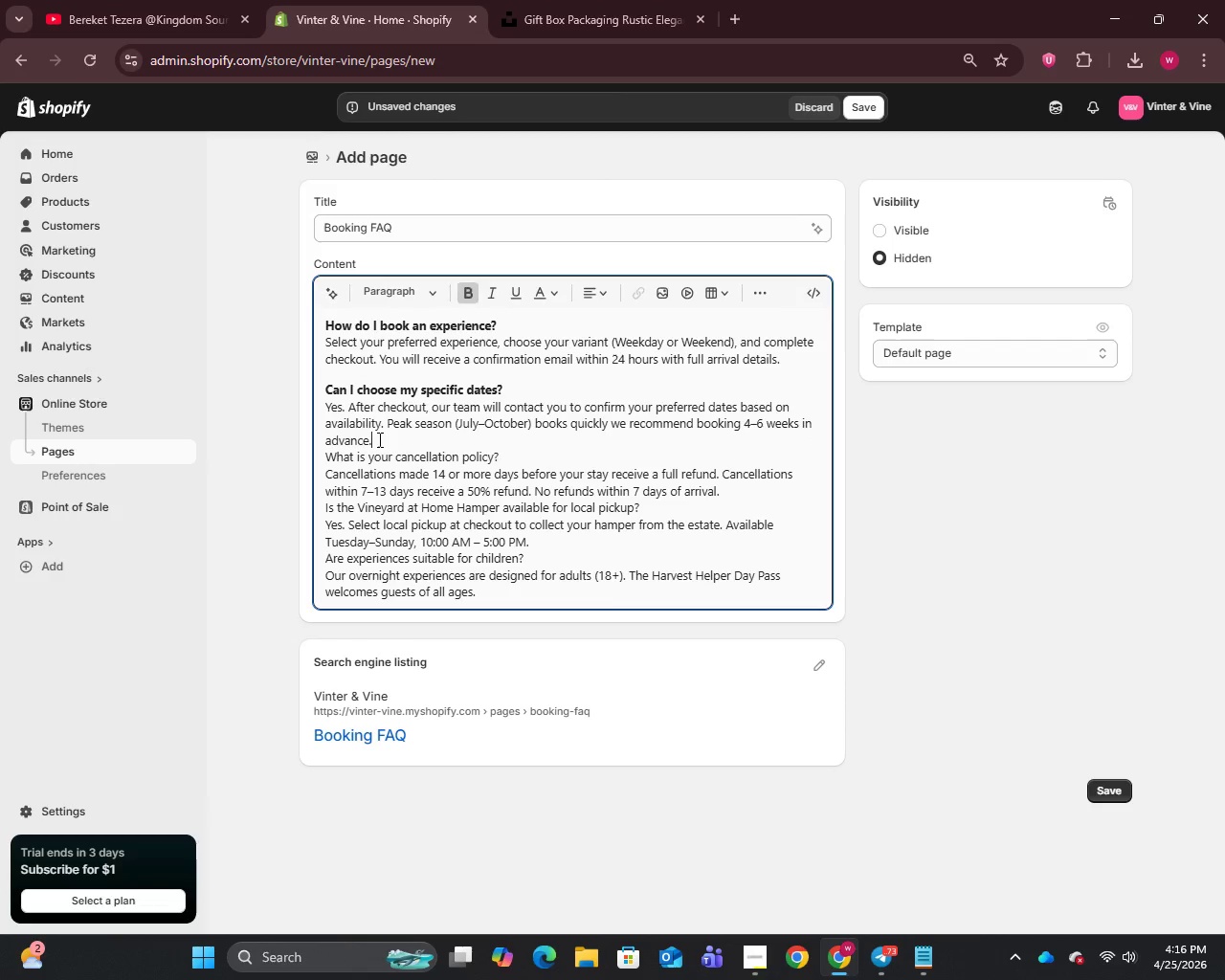 
key(Enter)
 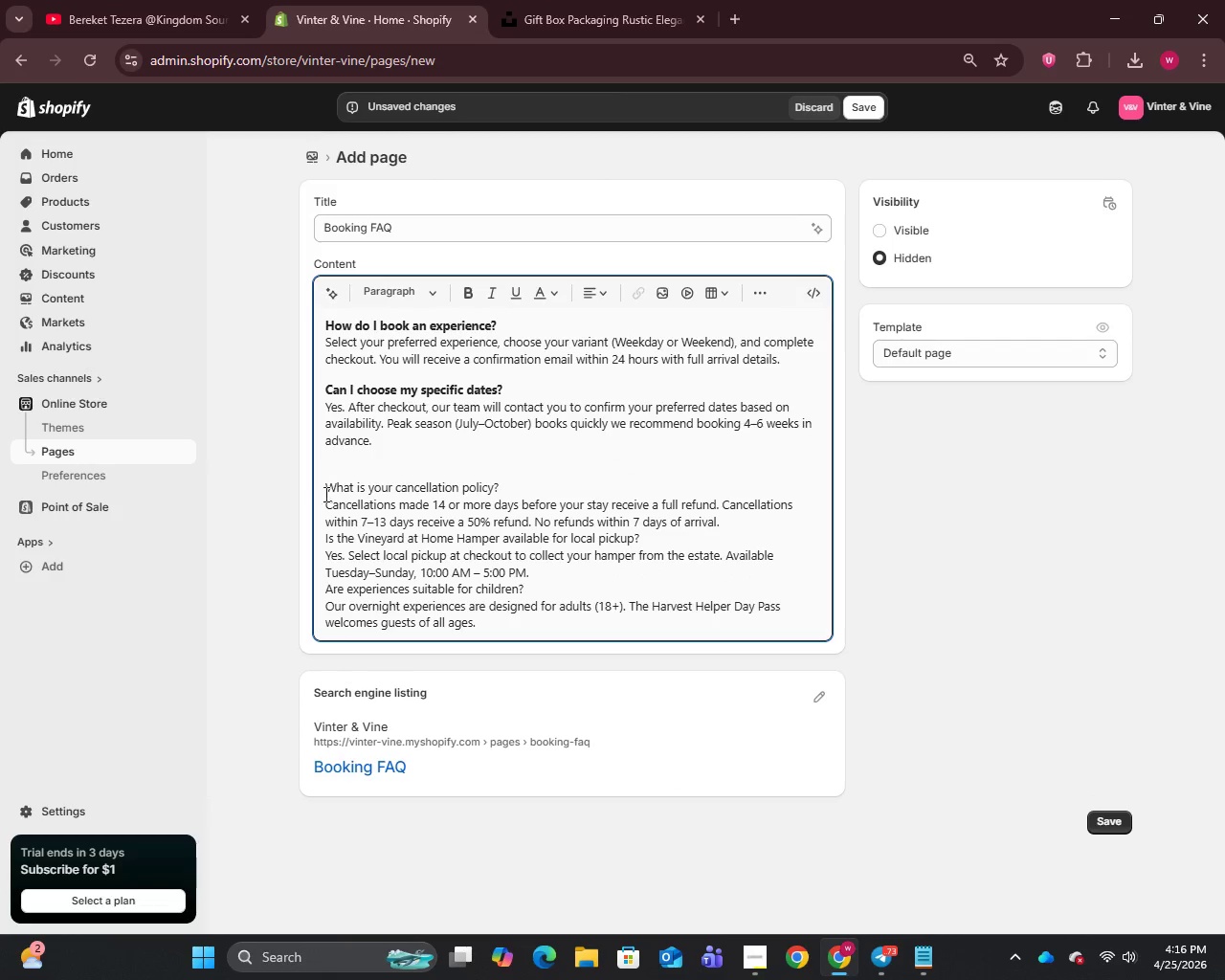 
left_click([324, 491])
 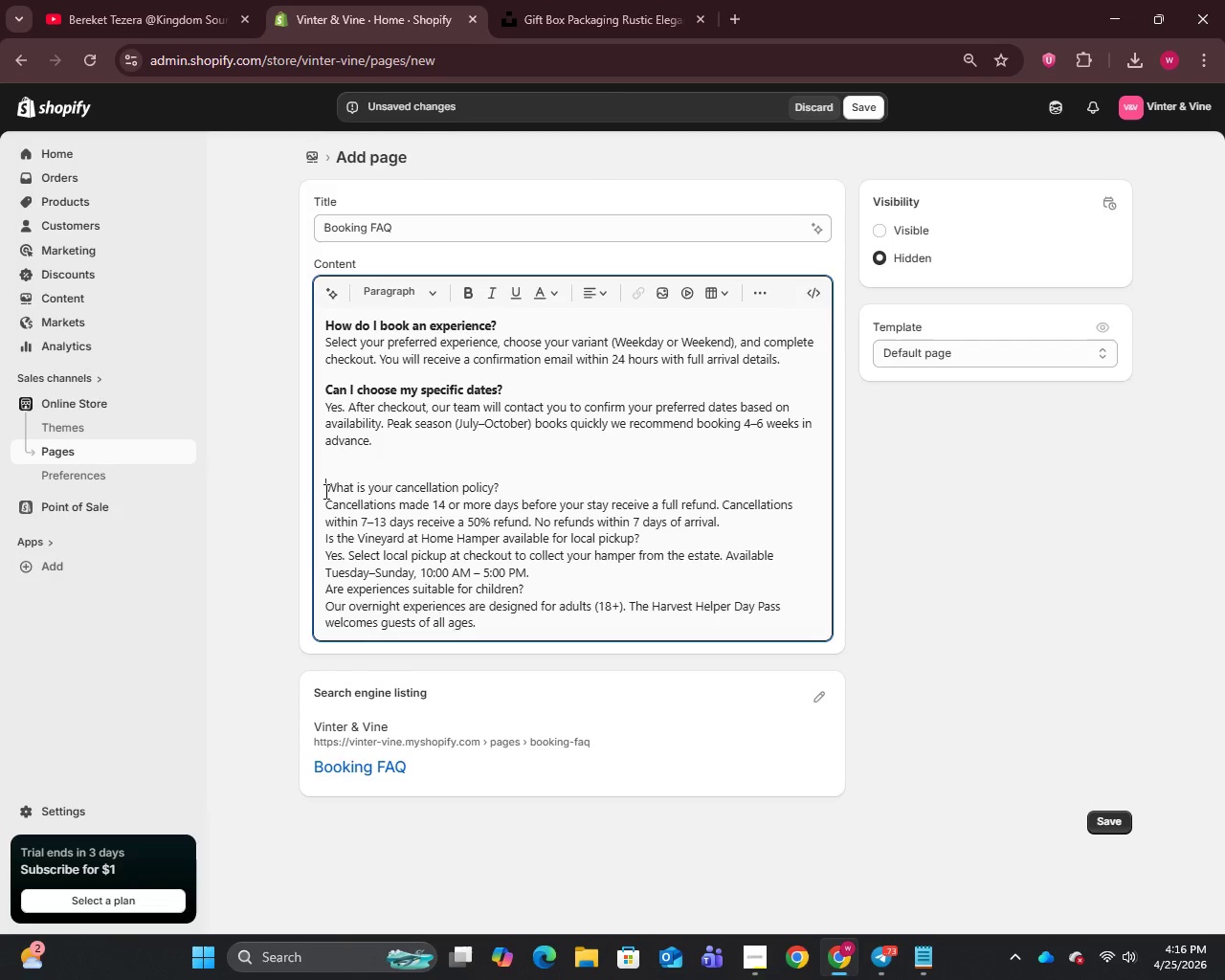 
key(Backspace)
 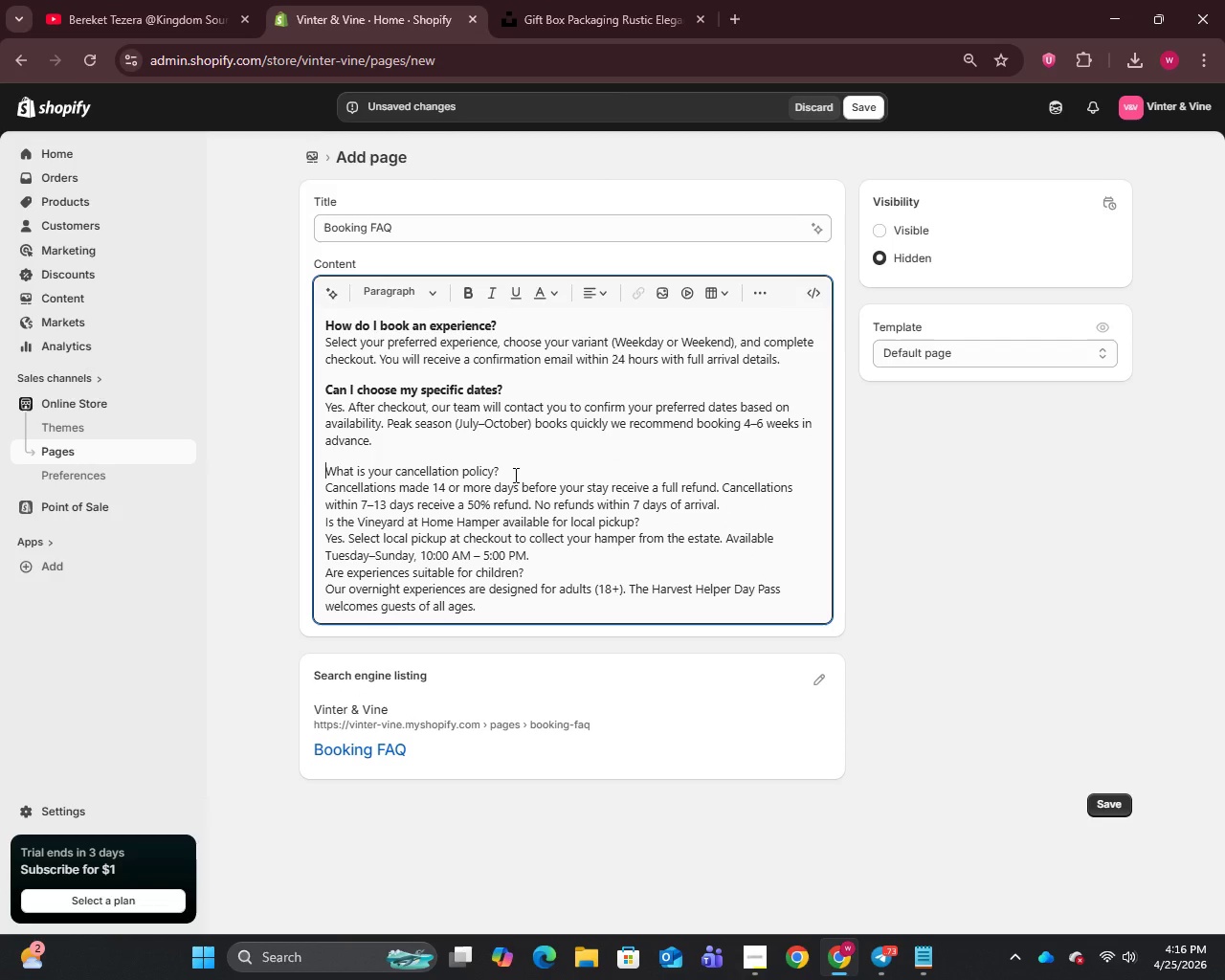 
left_click_drag(start_coordinate=[512, 474], to_coordinate=[313, 471])
 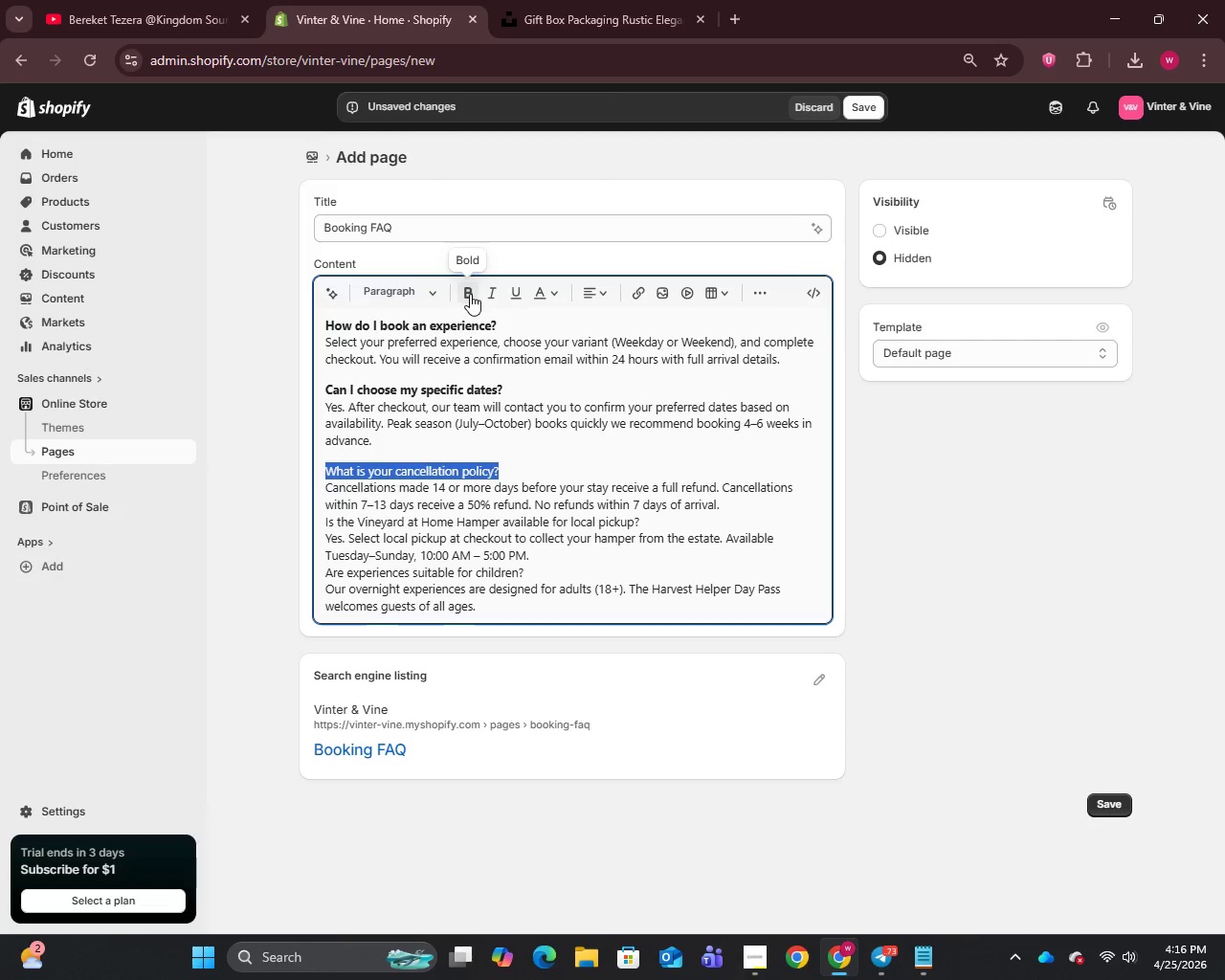 
left_click([470, 294])
 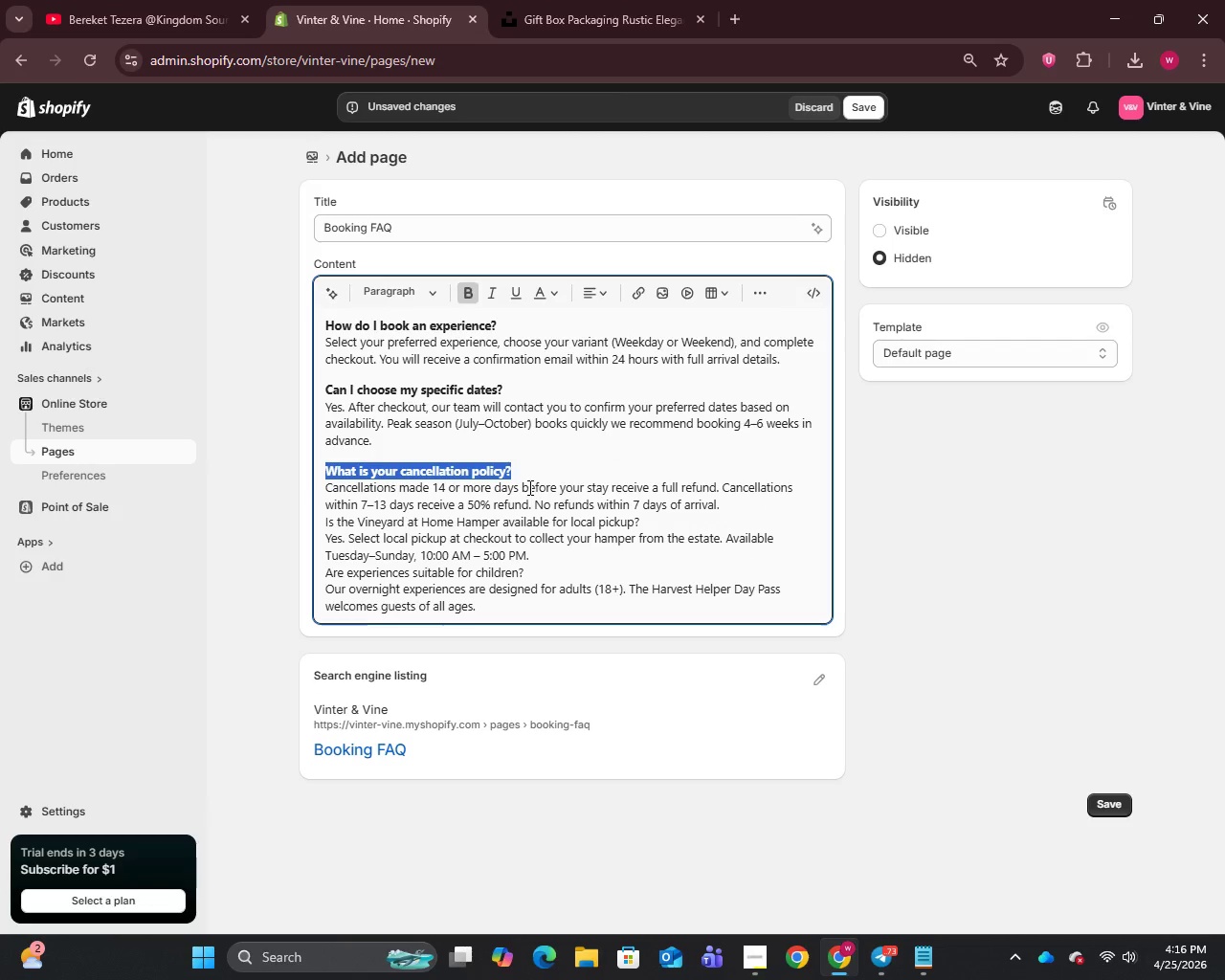 
wait(5.94)
 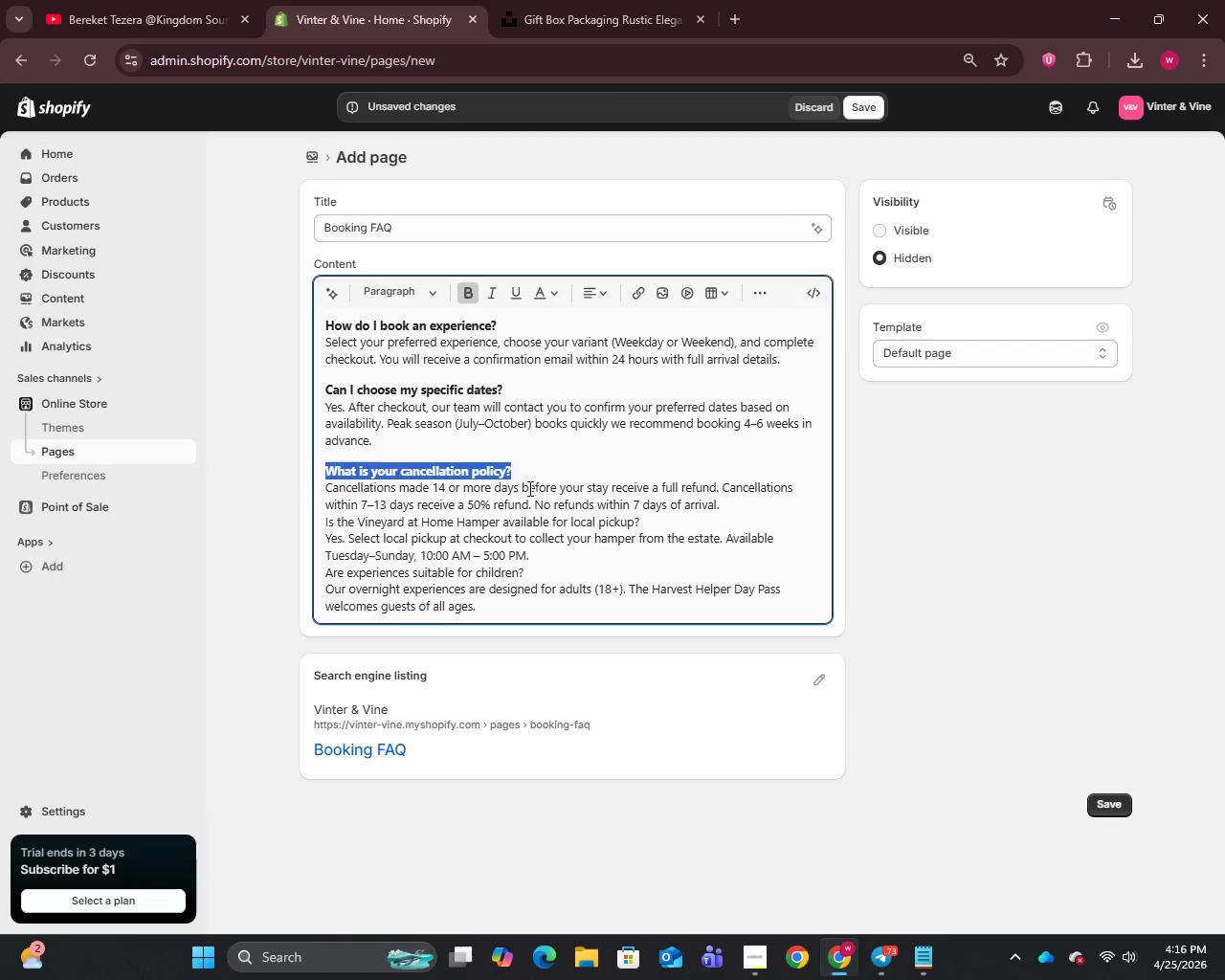 
left_click([725, 503])
 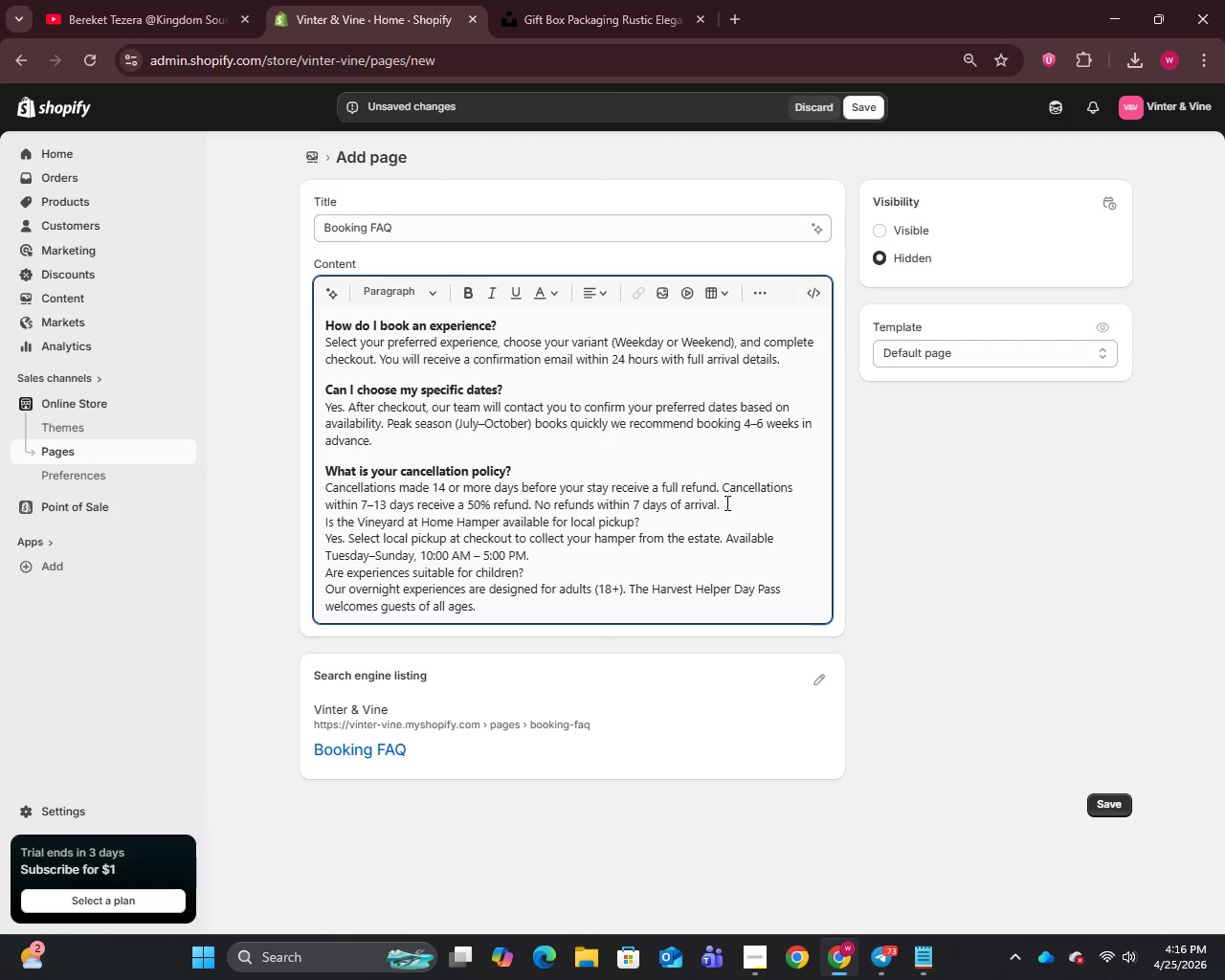 
key(Enter)
 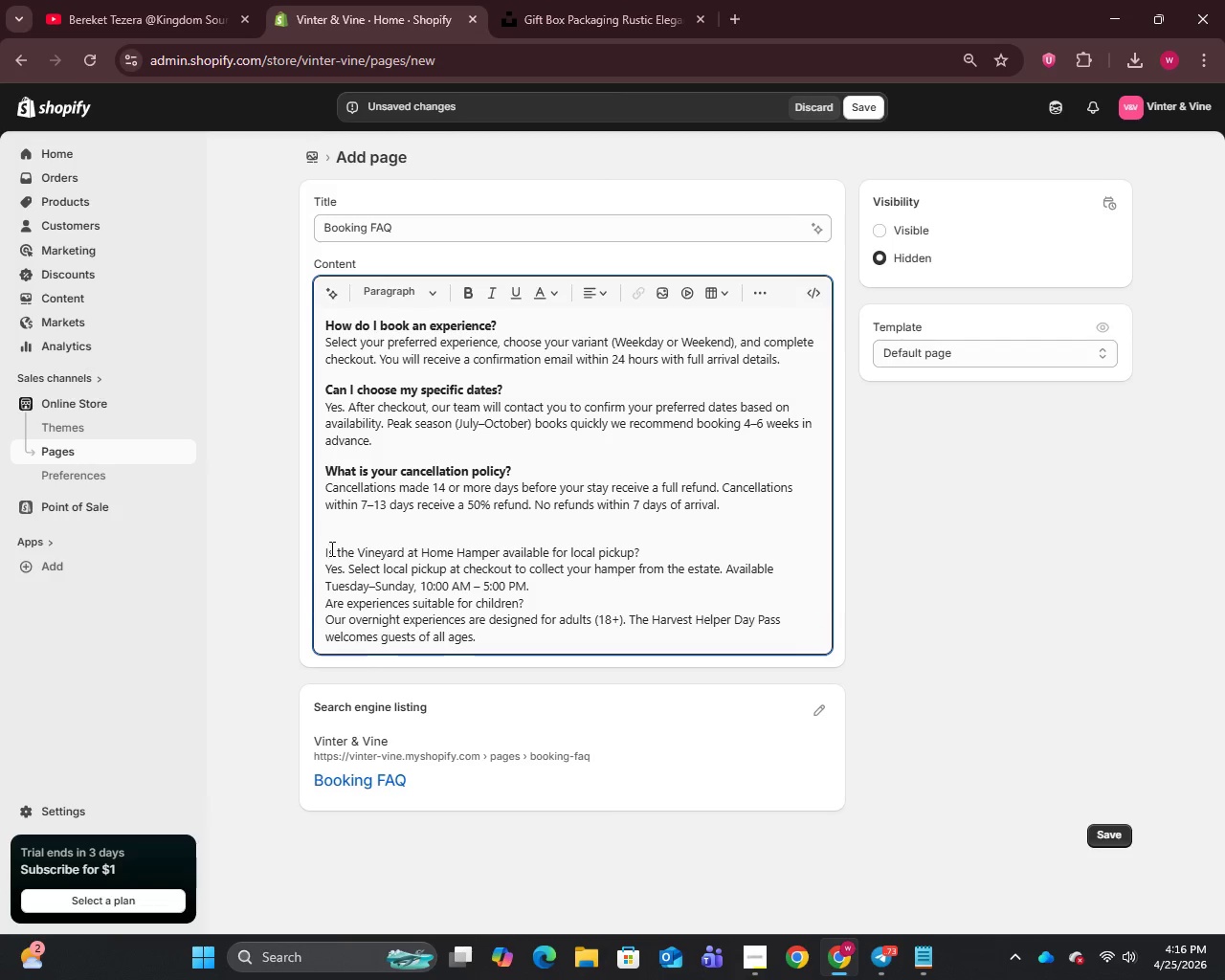 
left_click([326, 555])
 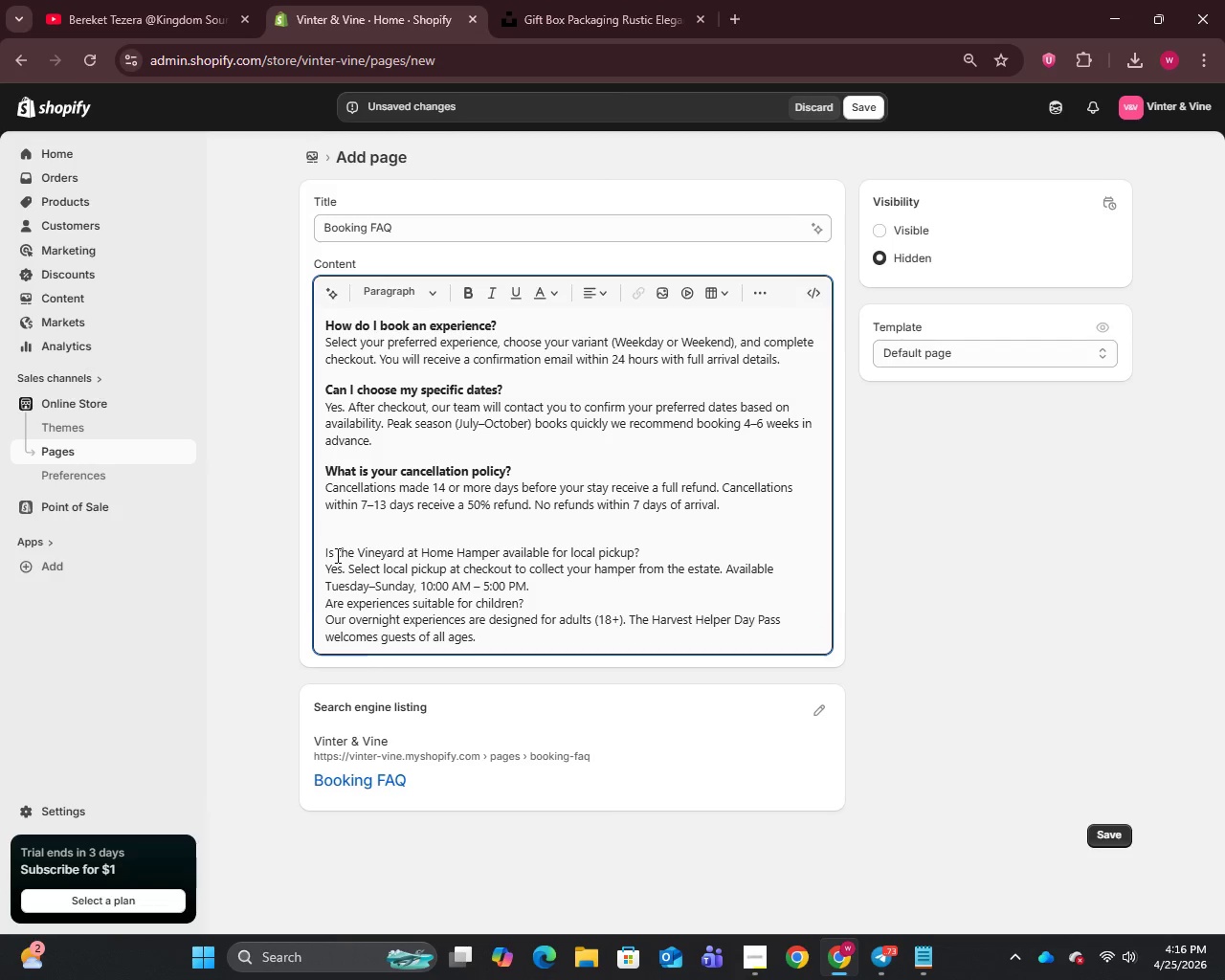 
key(Backspace)
 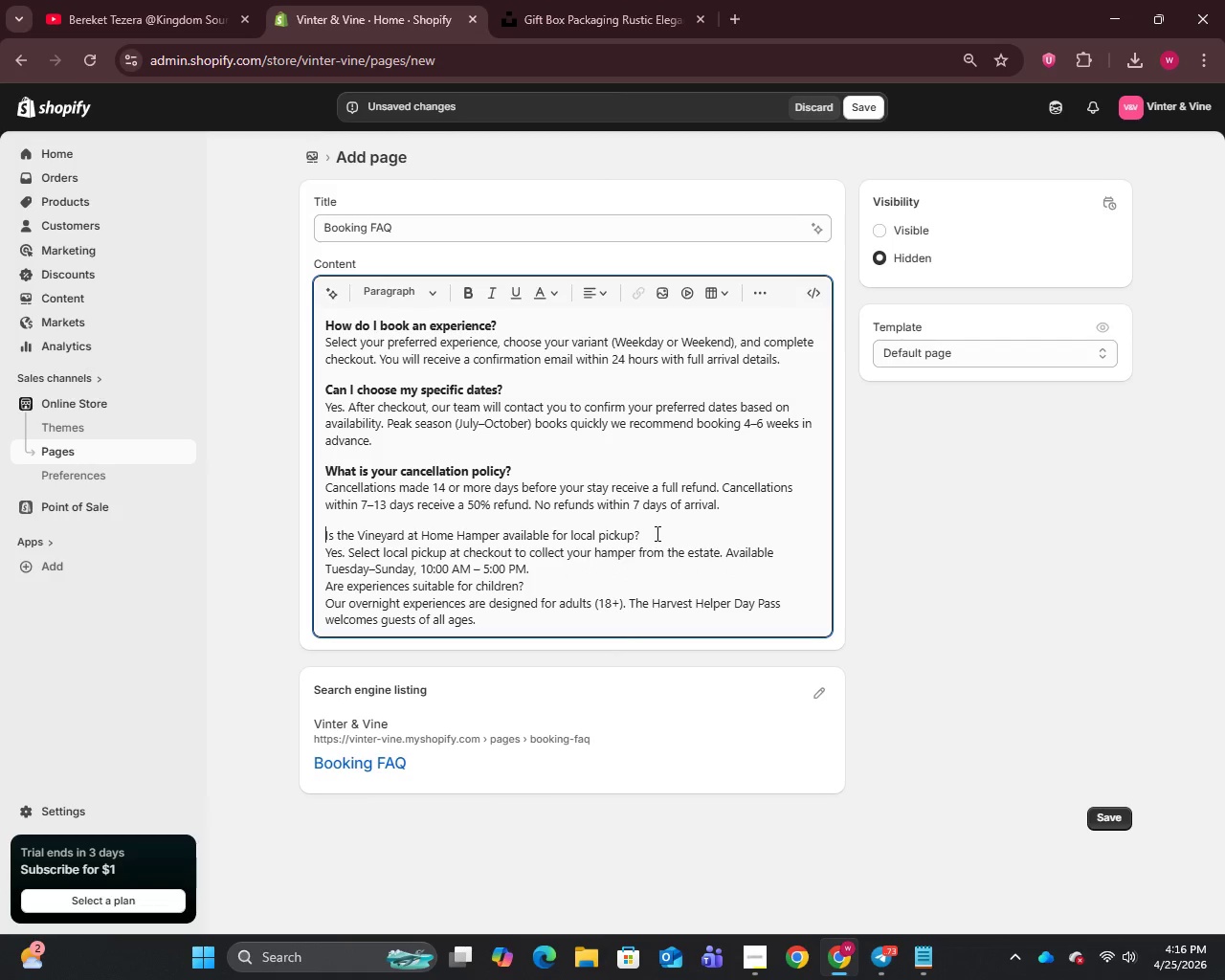 
left_click_drag(start_coordinate=[659, 533], to_coordinate=[314, 524])
 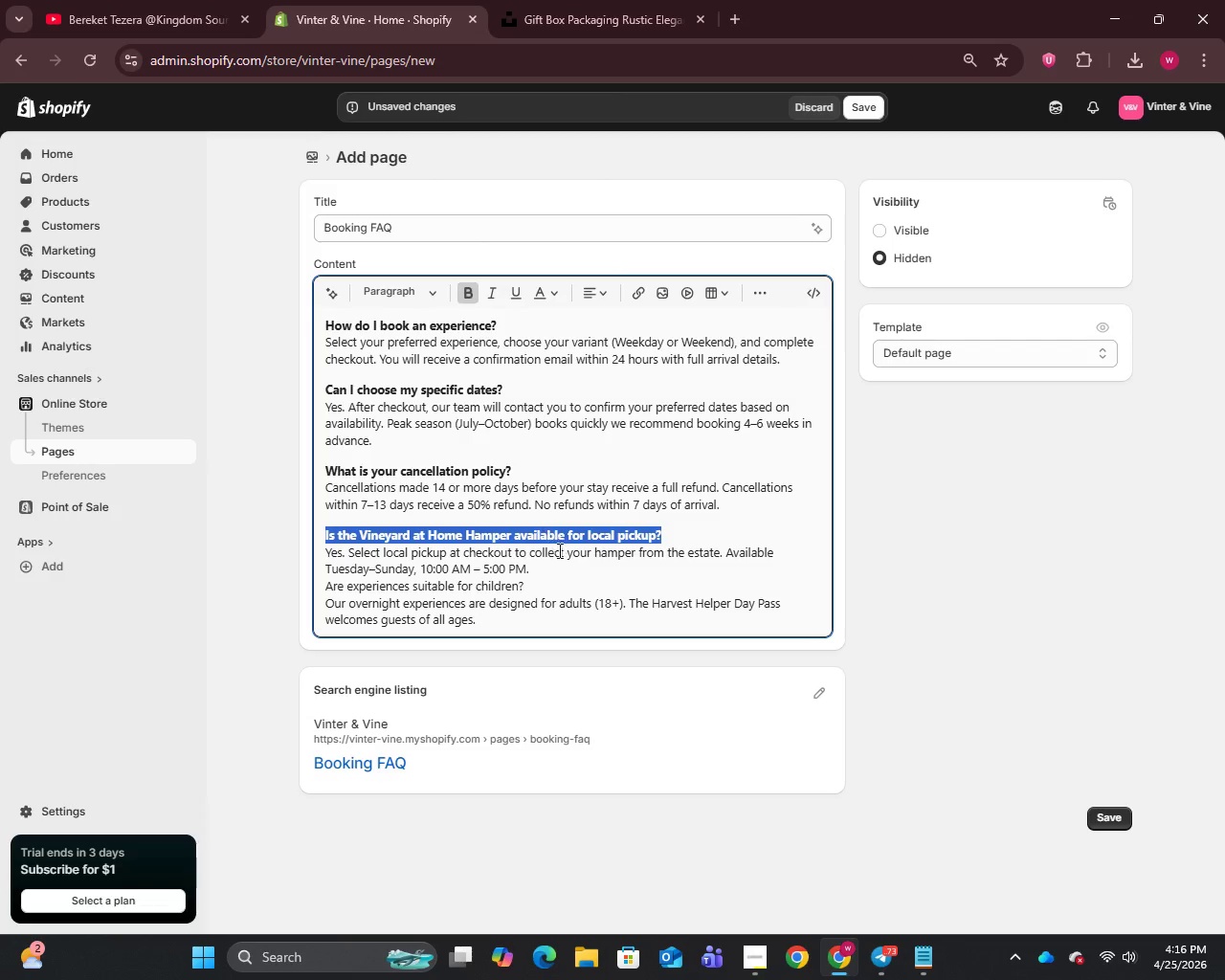 
left_click([528, 566])
 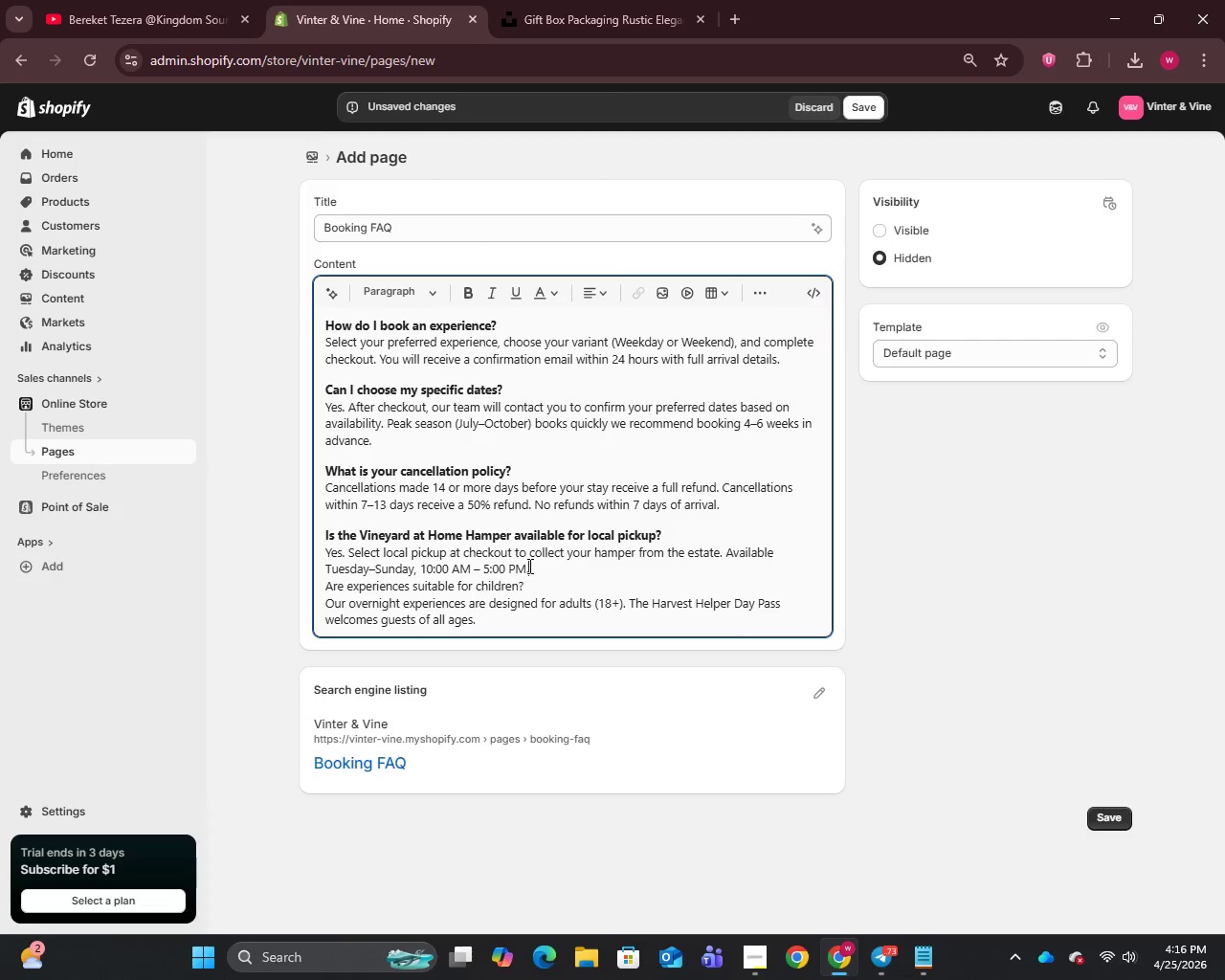 
key(Enter)
 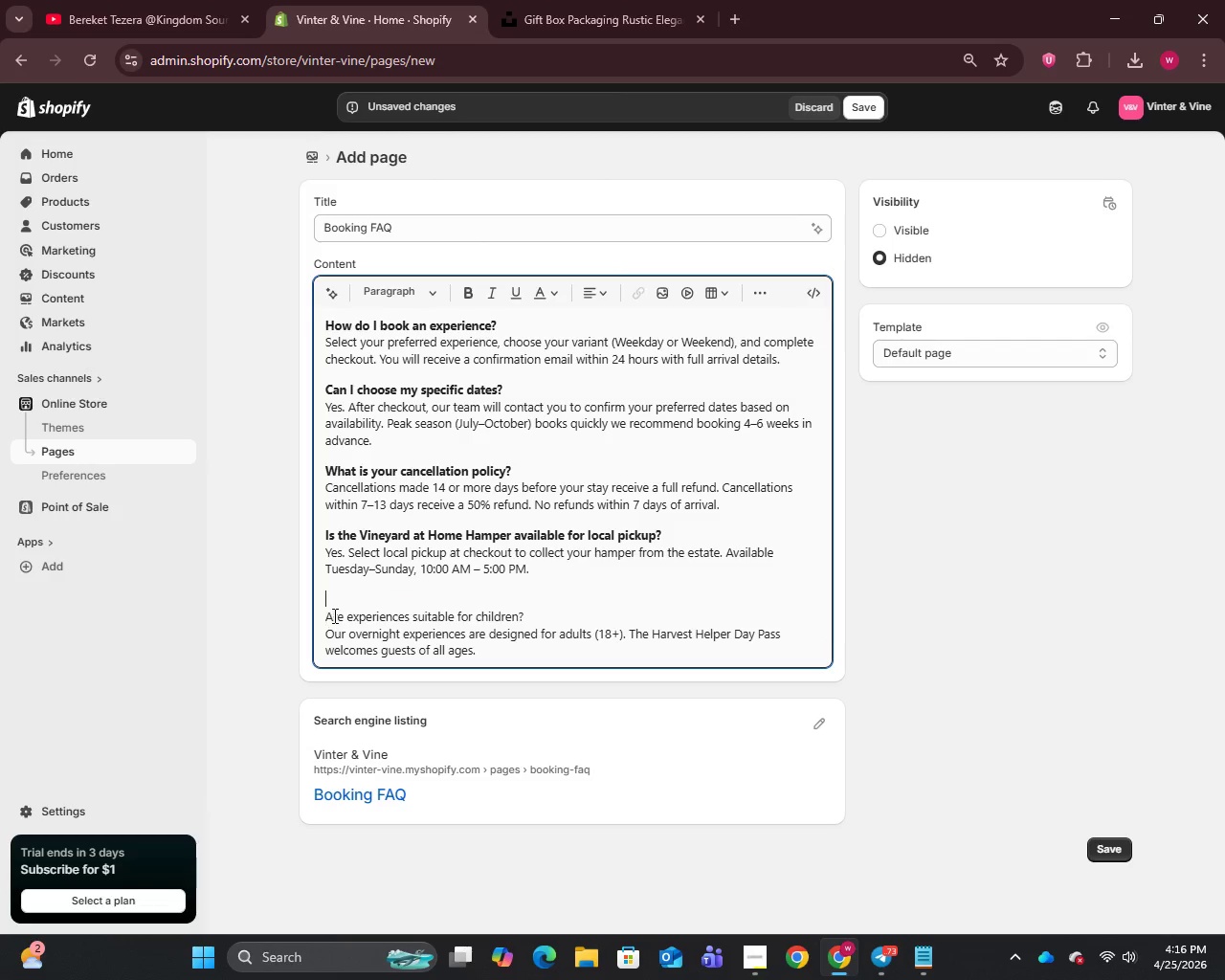 
left_click([325, 619])
 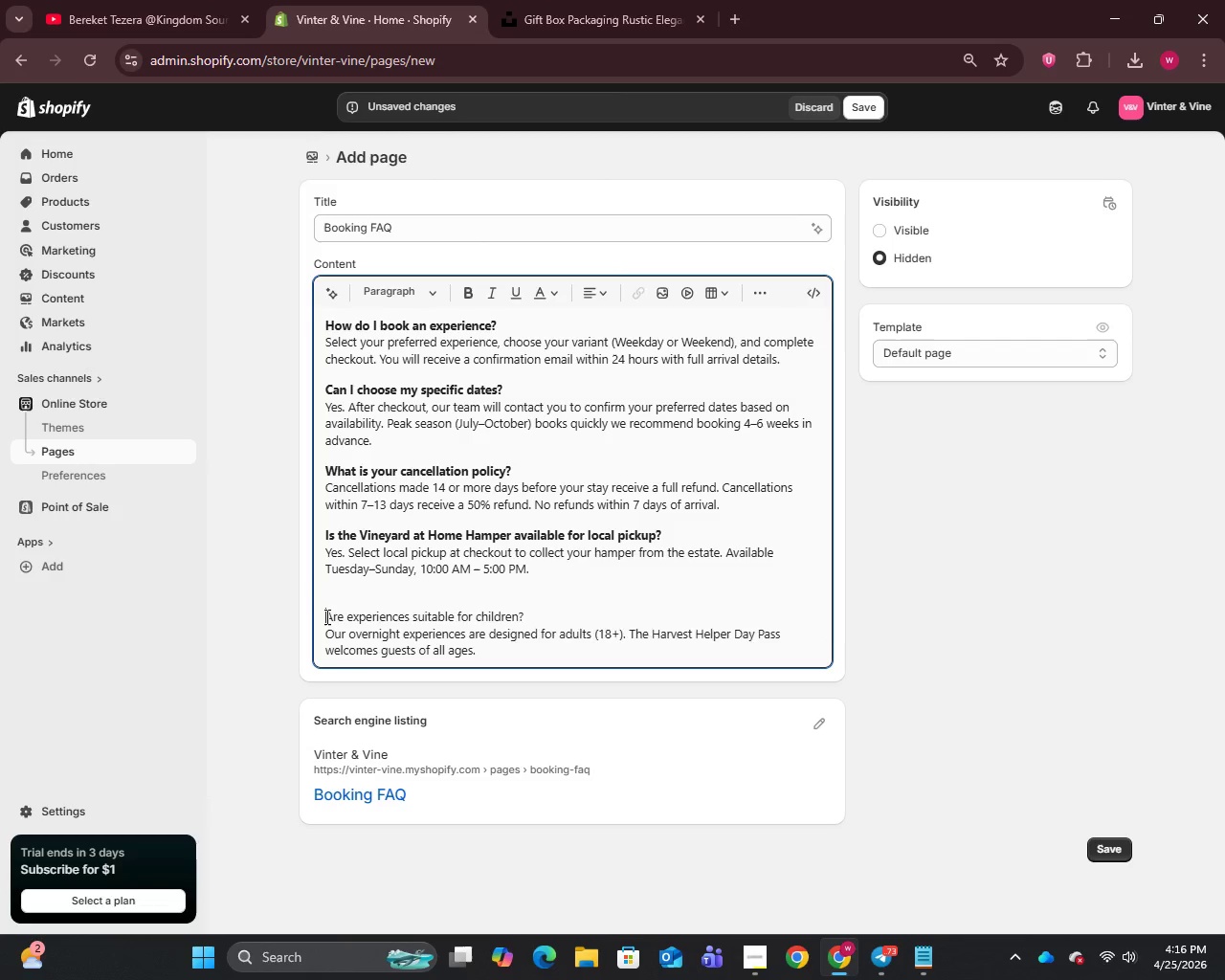 
key(Backspace)
 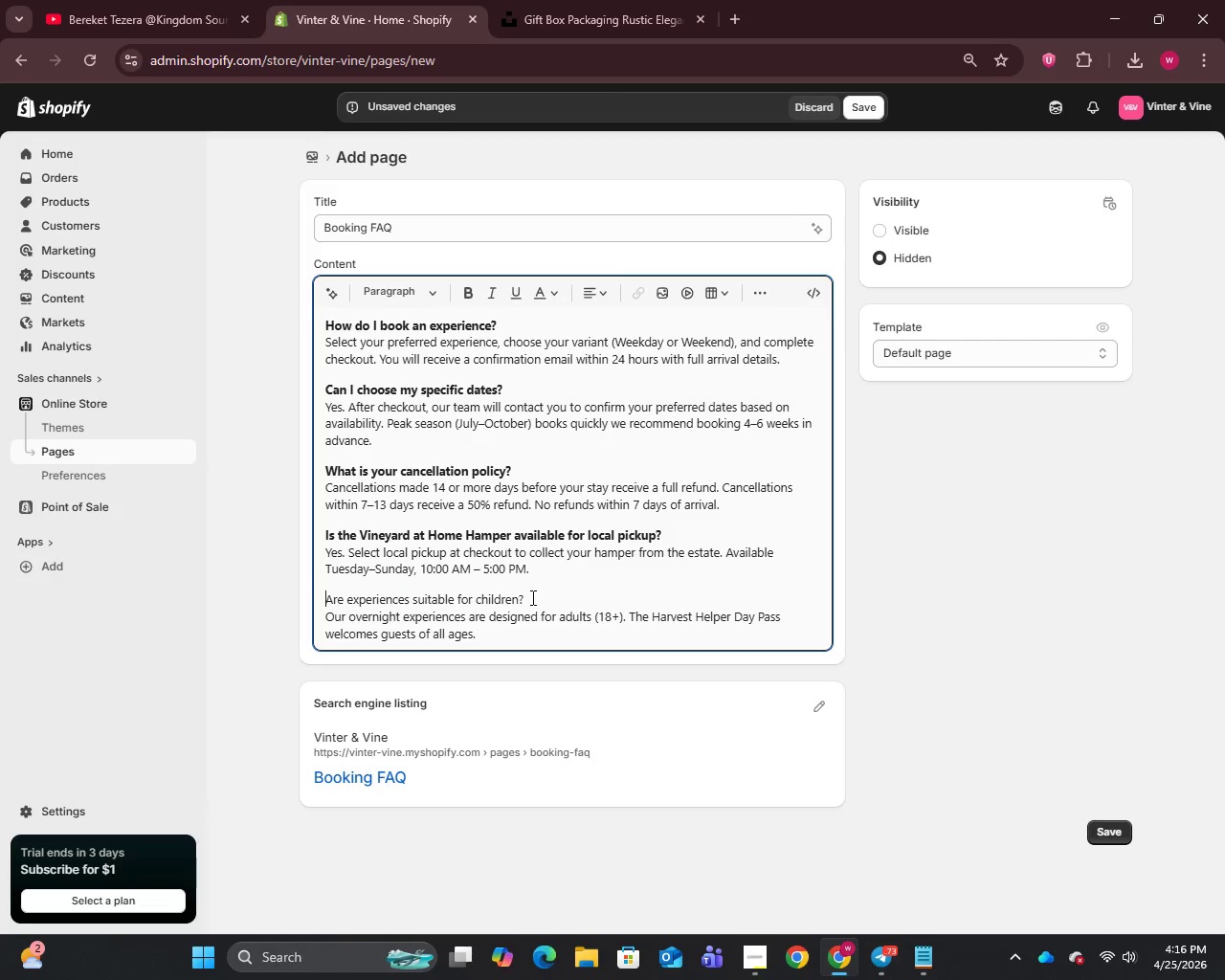 
left_click_drag(start_coordinate=[532, 597], to_coordinate=[317, 603])
 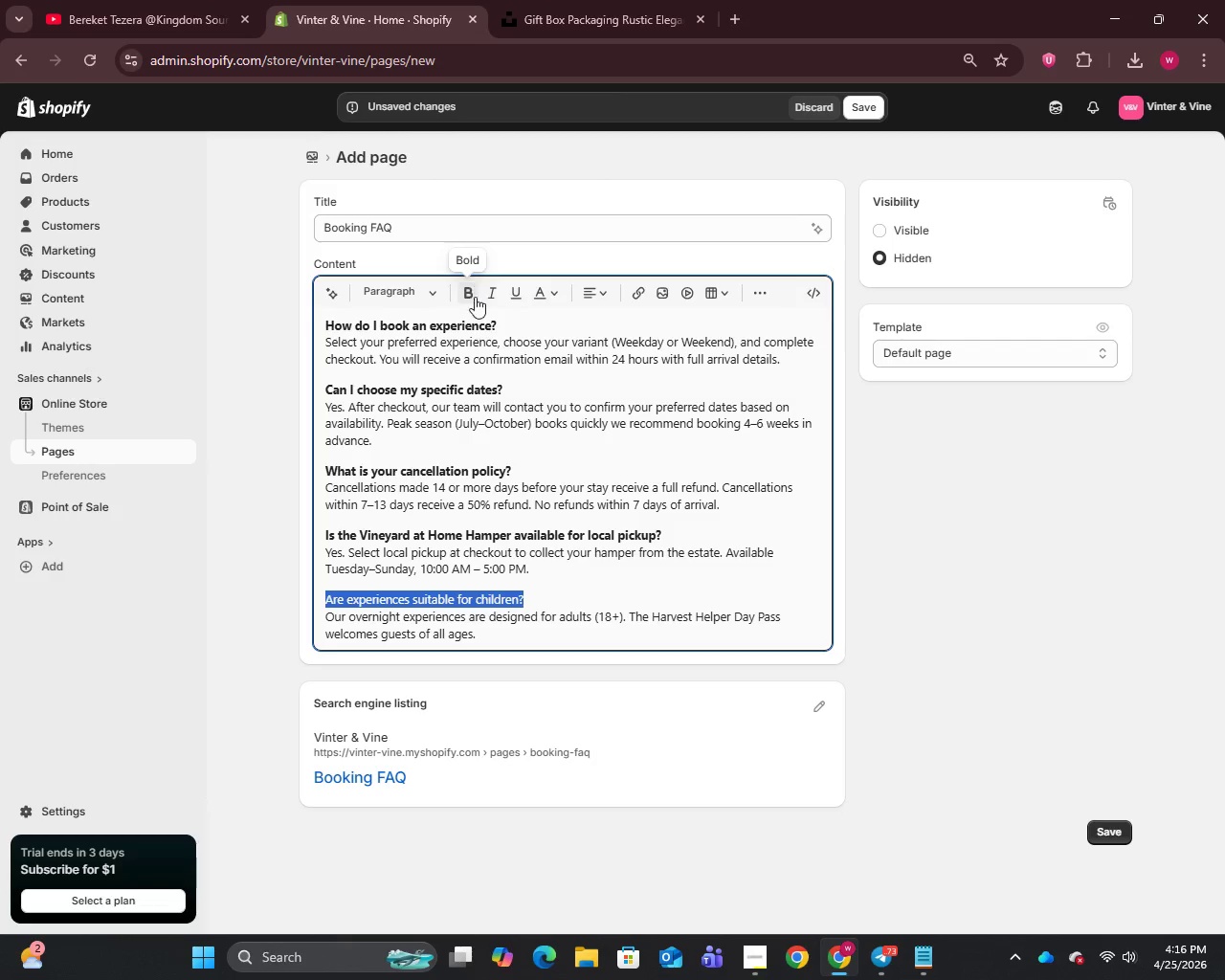 
left_click([475, 300])
 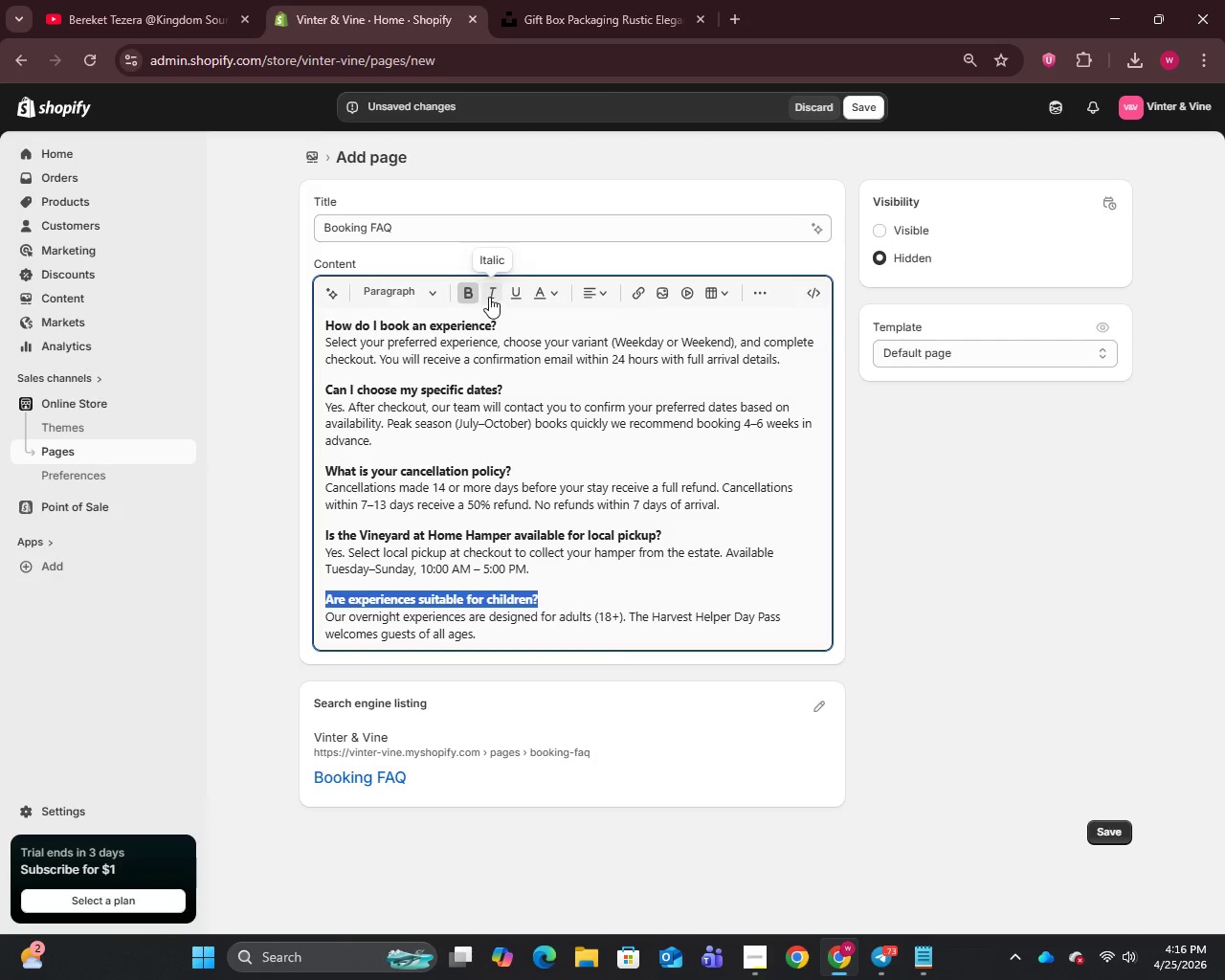 
left_click([862, 113])
 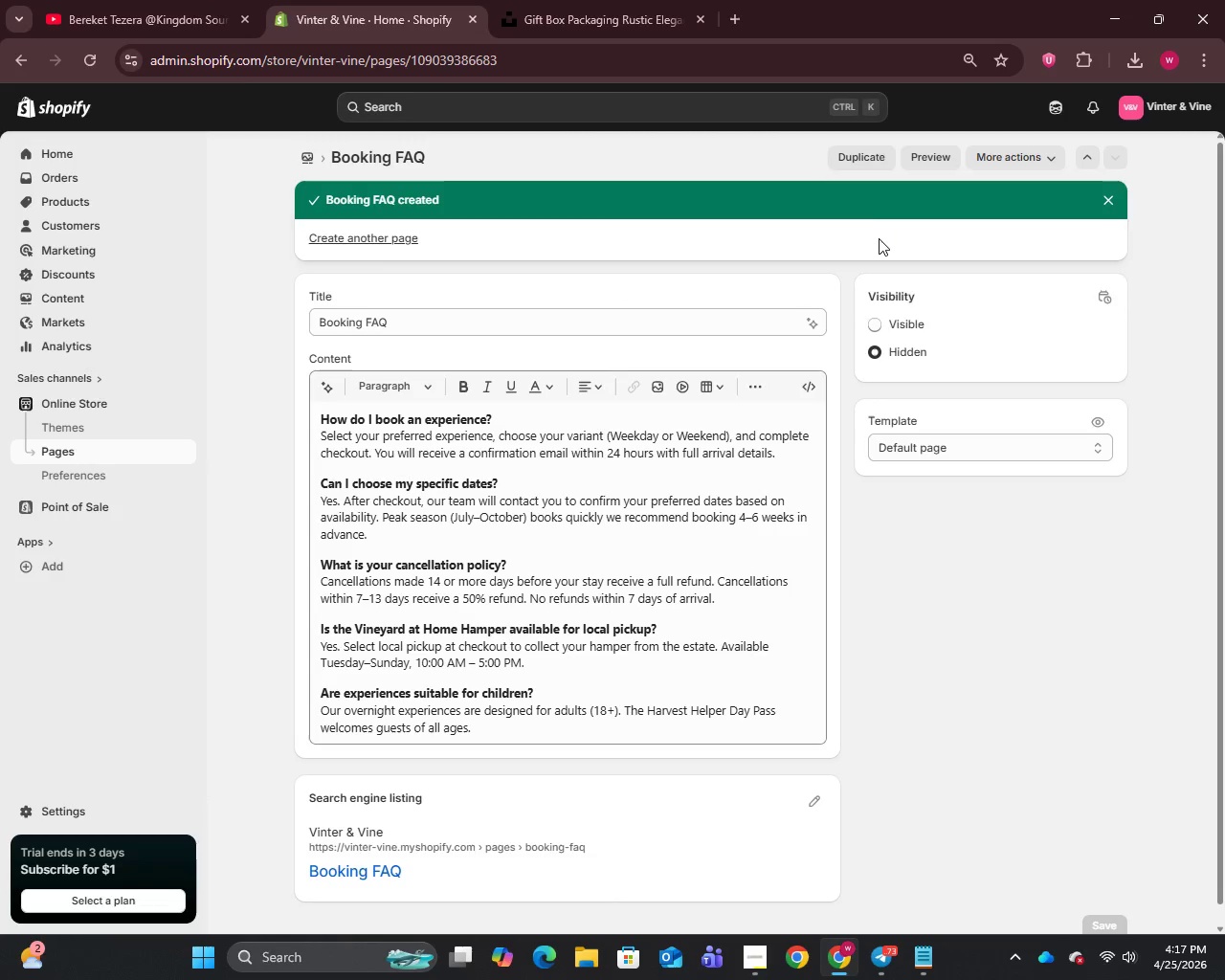 
left_click([875, 326])
 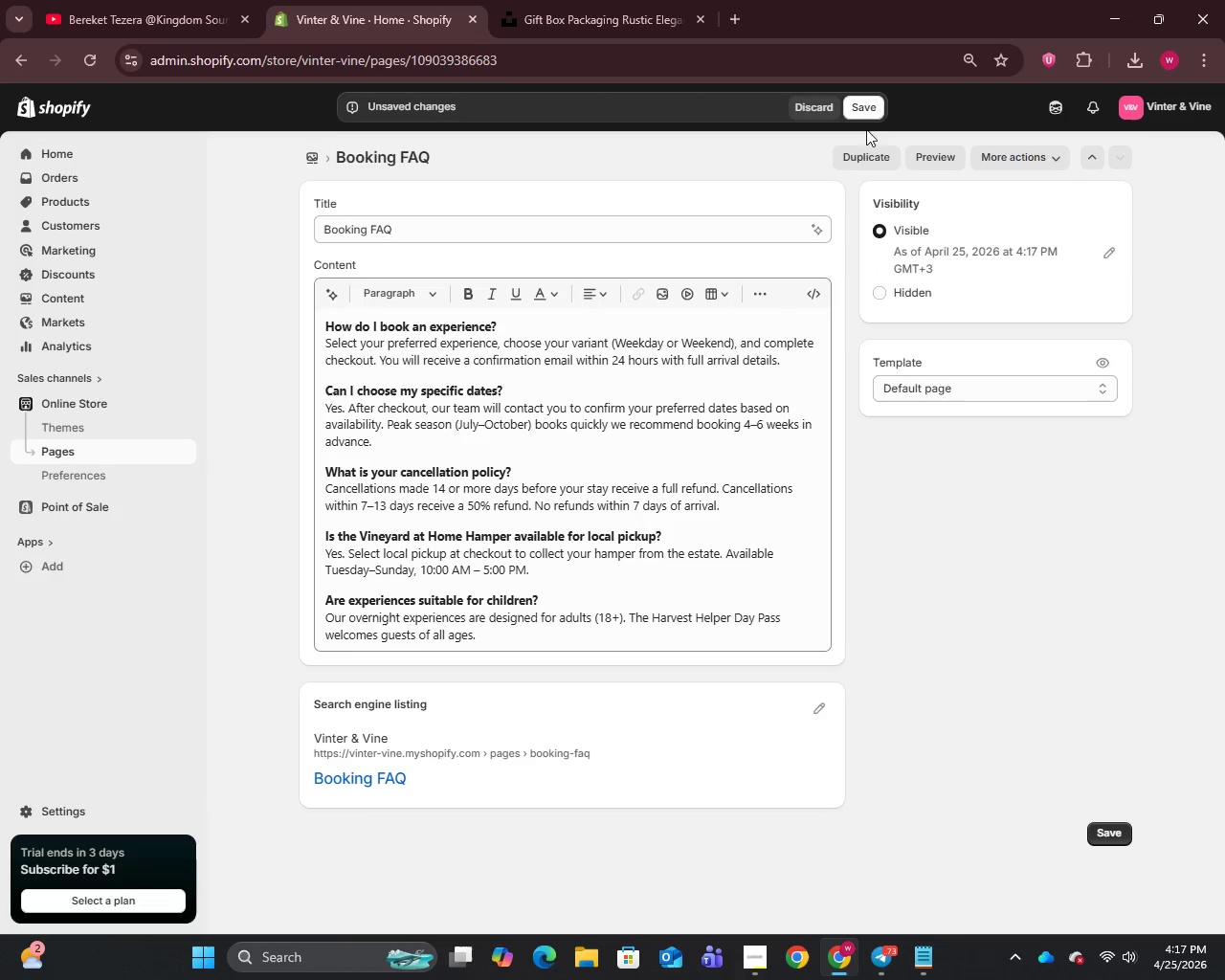 
left_click([866, 115])
 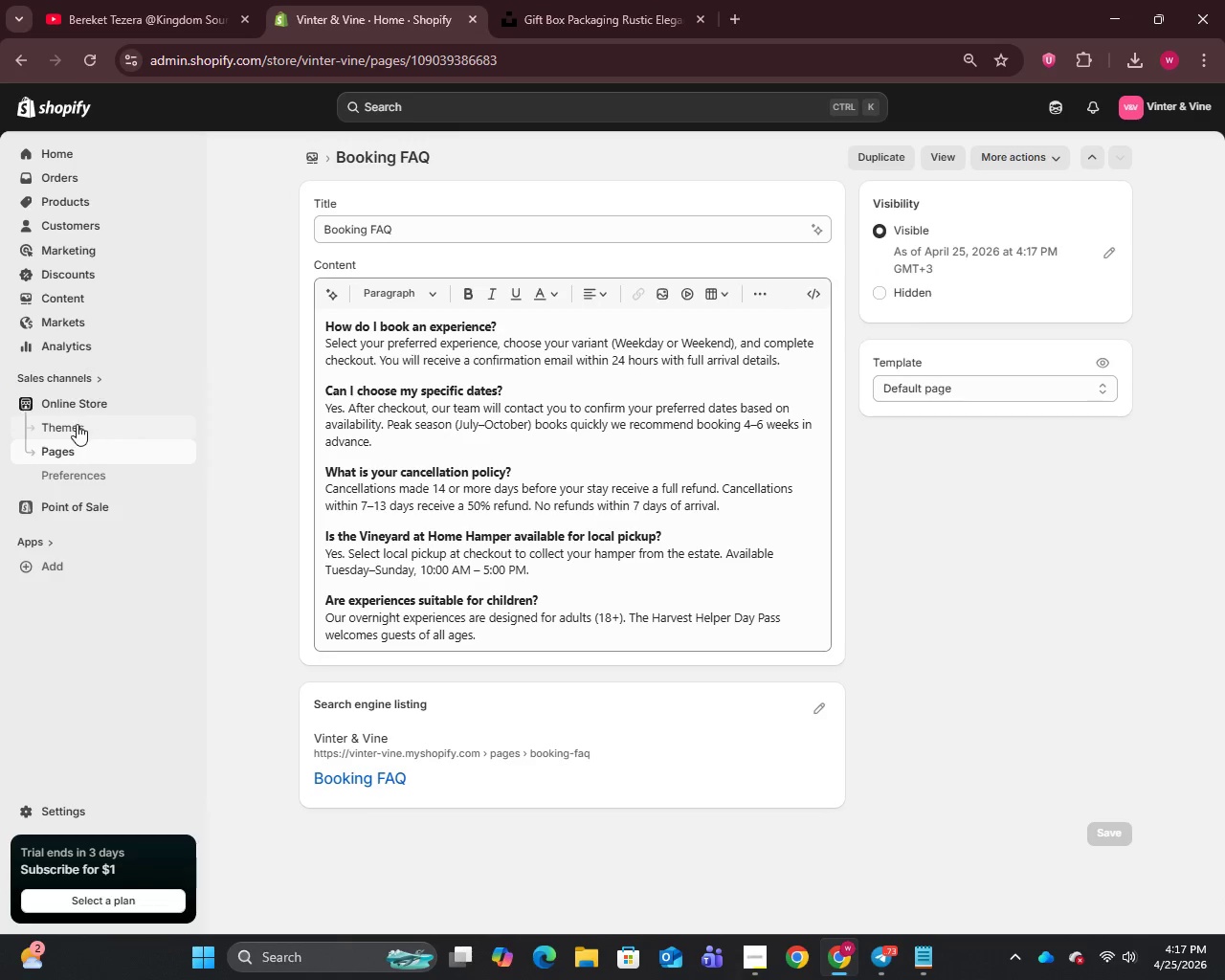 
left_click([67, 472])
 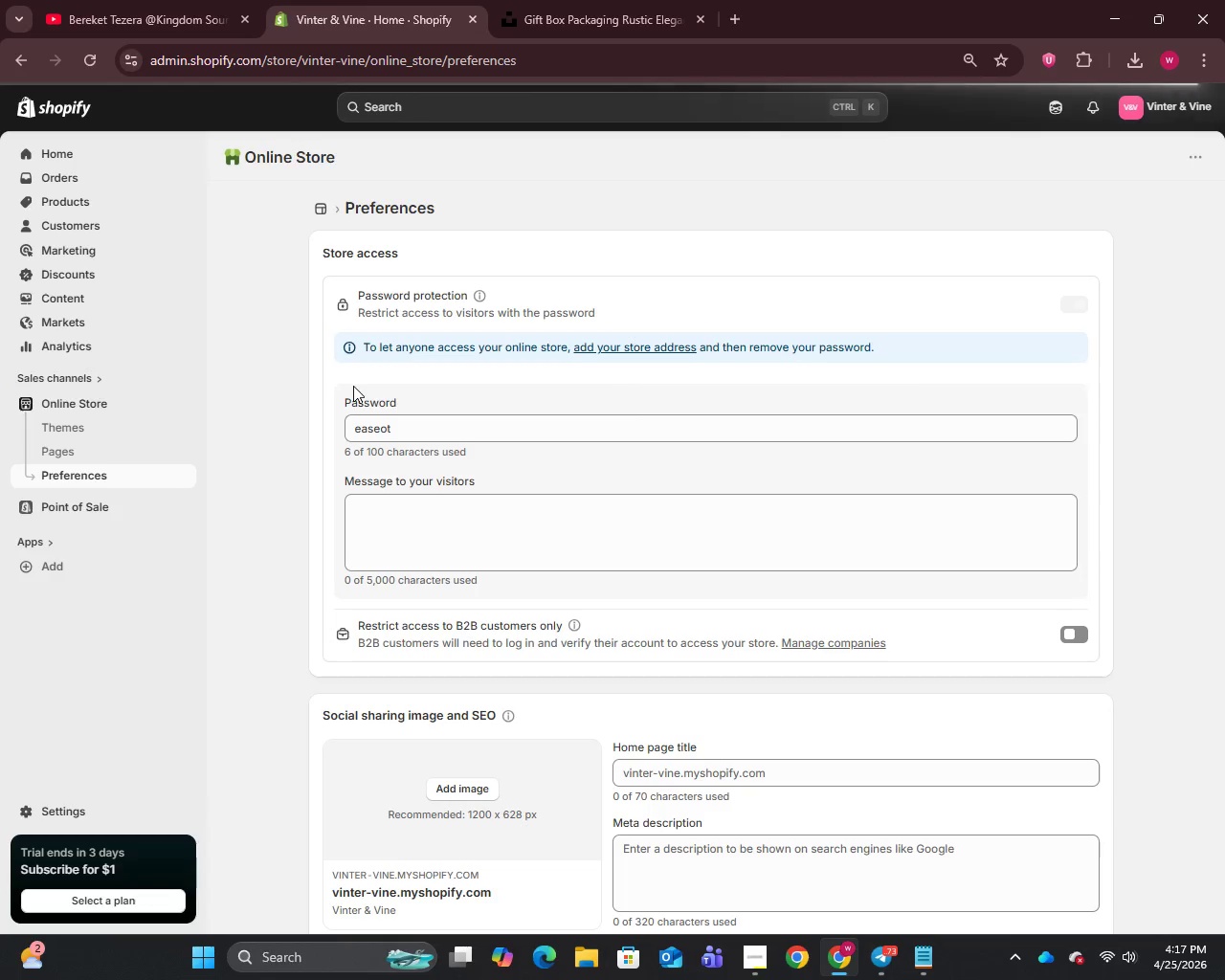 
left_click([423, 430])
 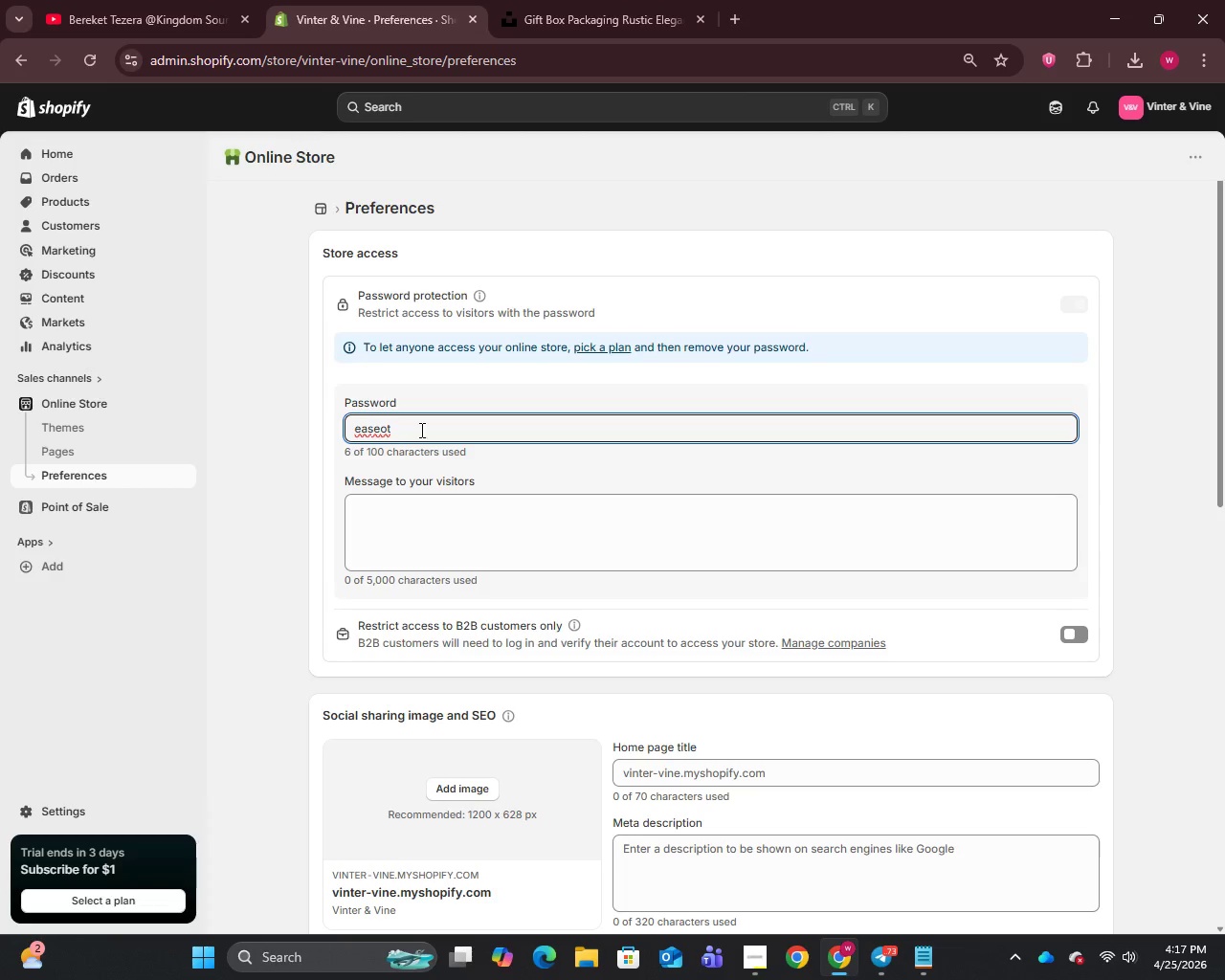 
key(Backspace)
key(Backspace)
key(Backspace)
key(Backspace)
key(Backspace)
type(12345)
 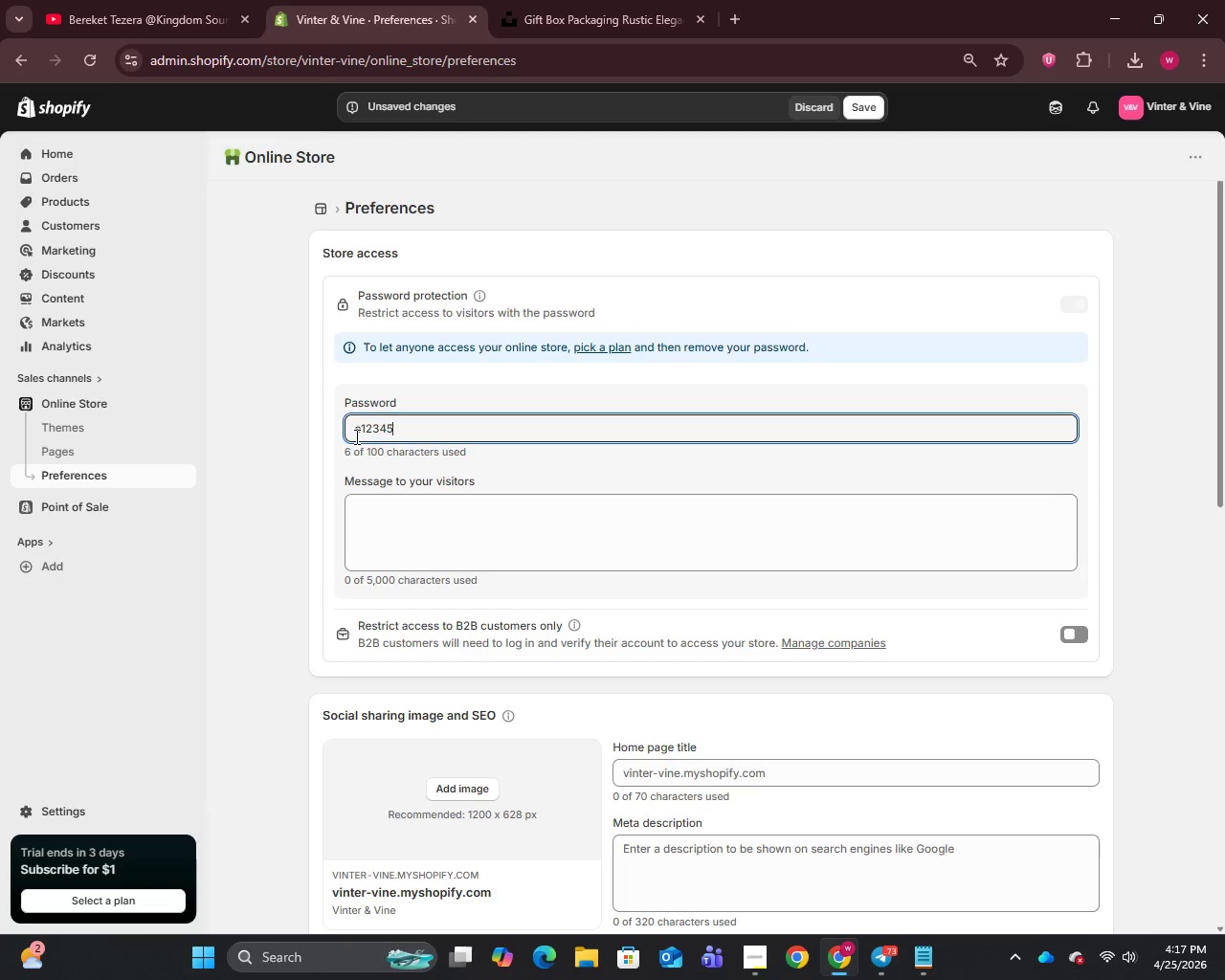 
left_click([359, 434])
 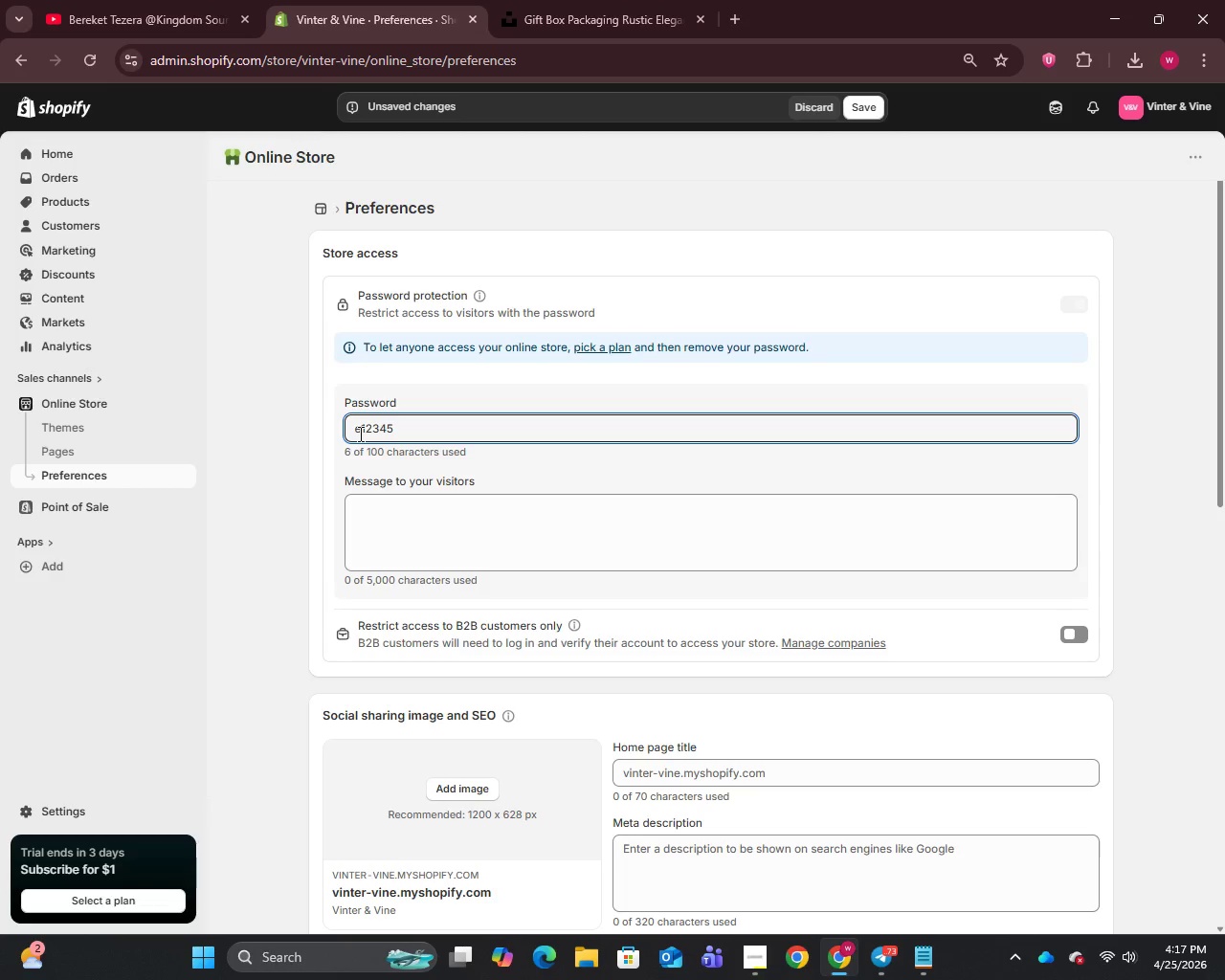 
key(Backspace)
 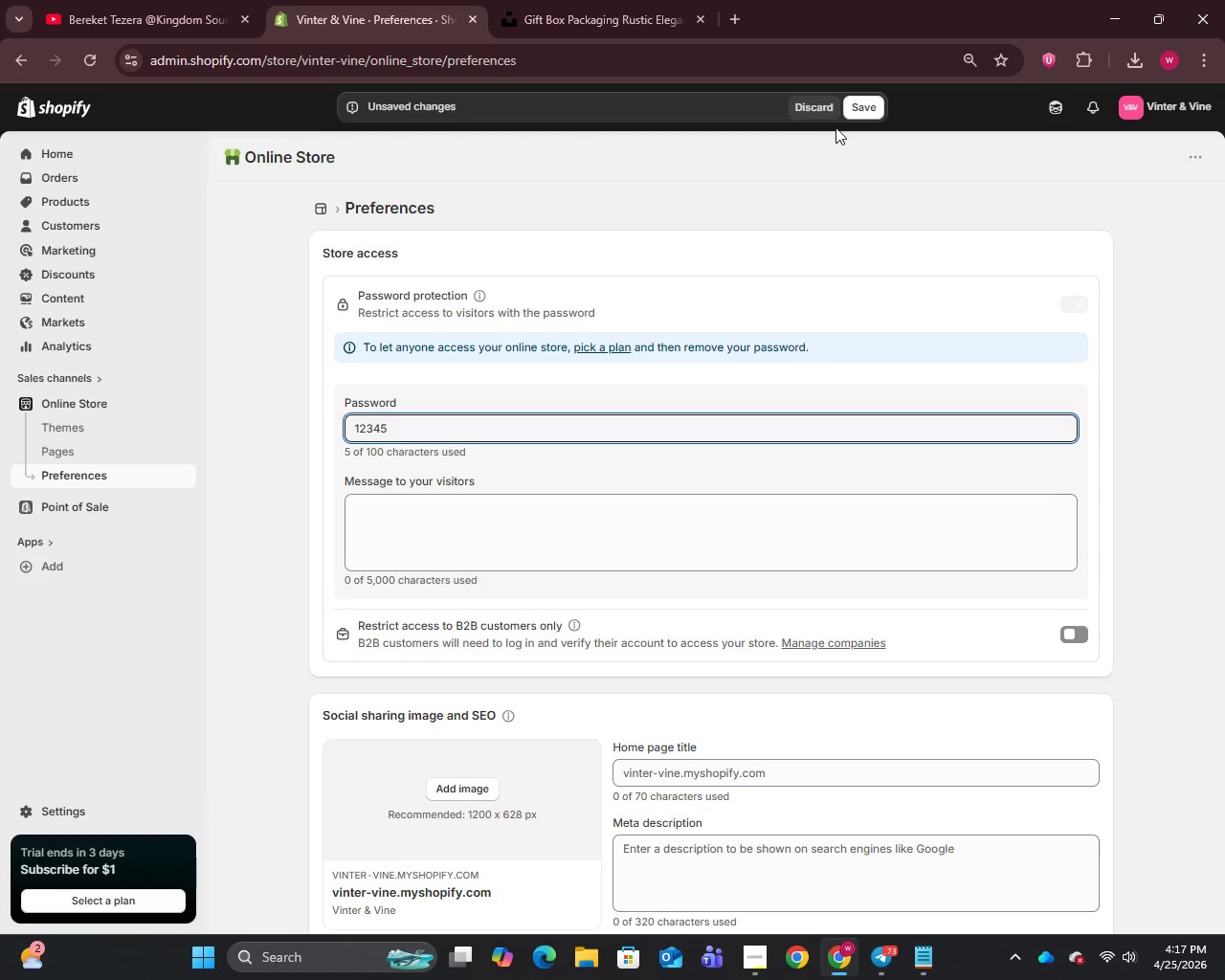 